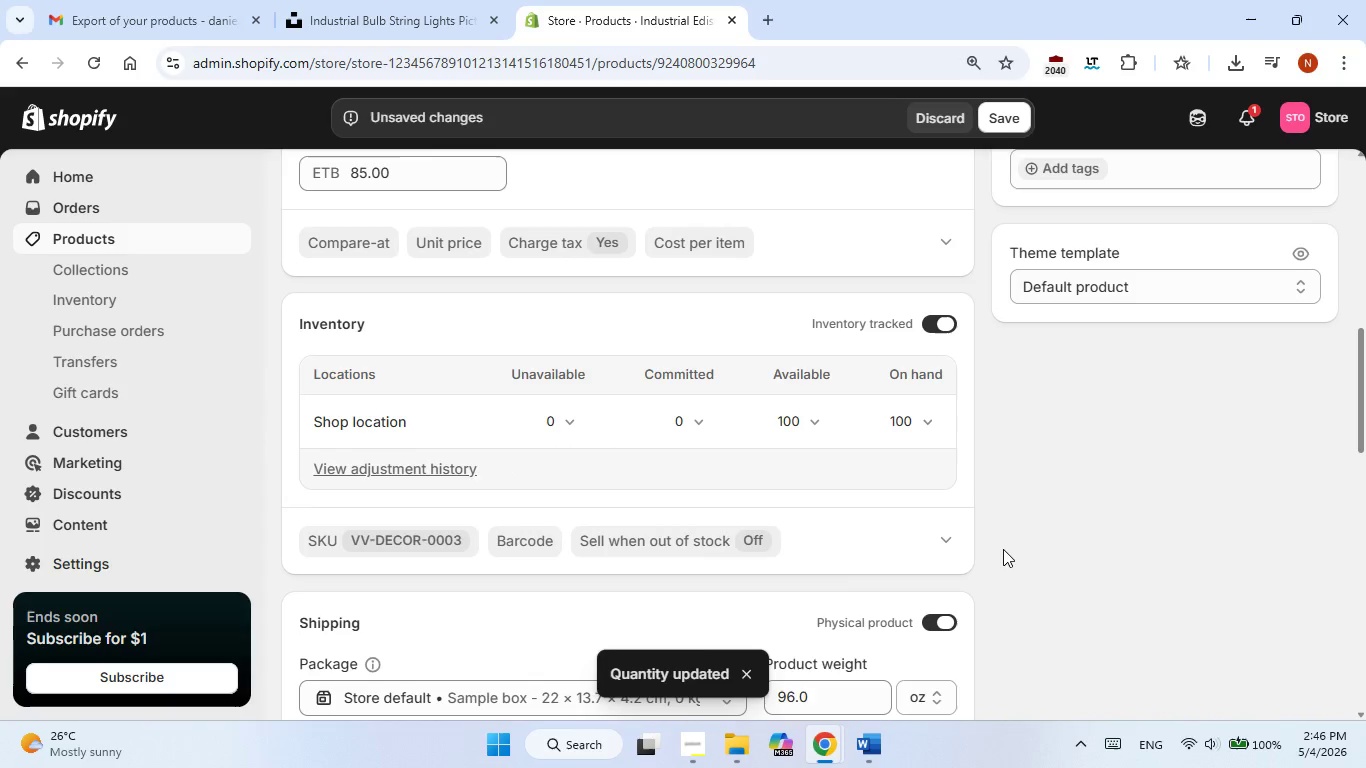 
scroll: coordinate [1003, 549], scroll_direction: up, amount: 1.0
 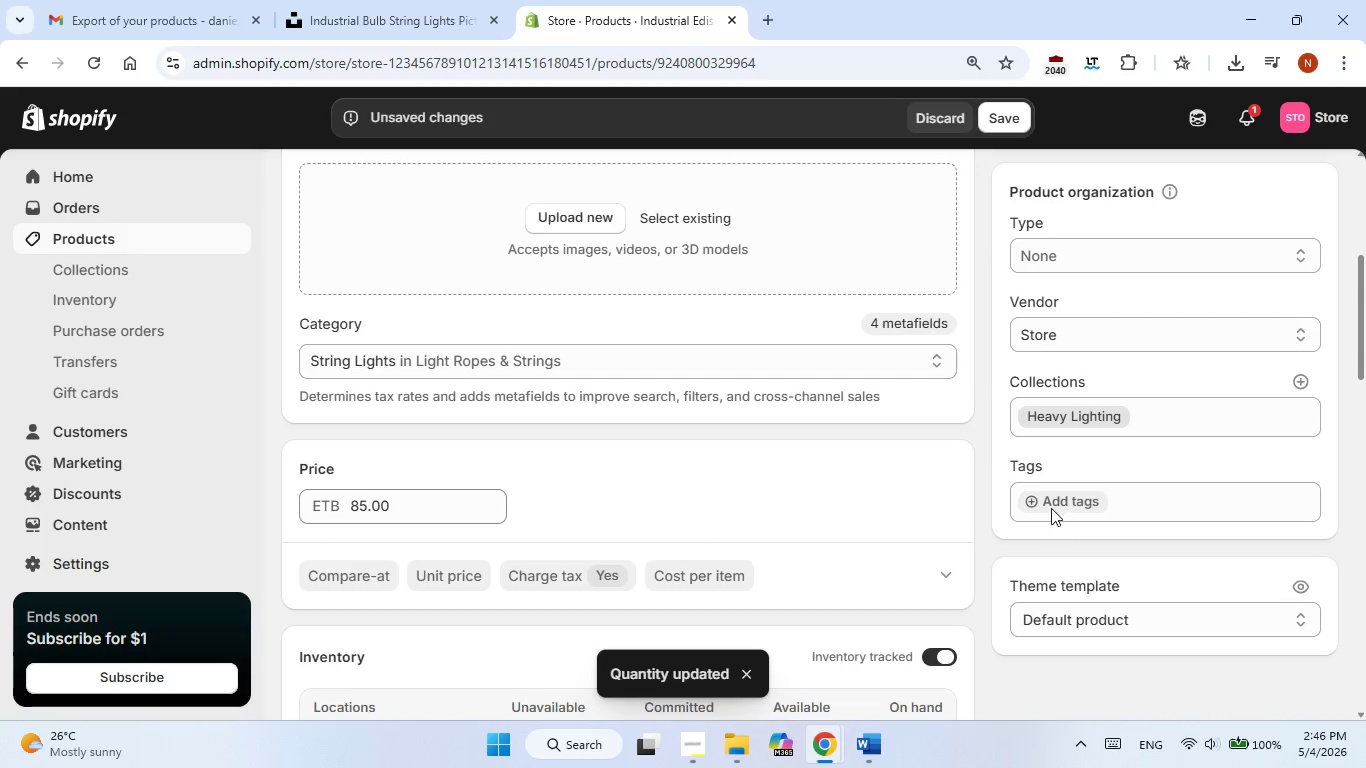 
left_click([1052, 504])
 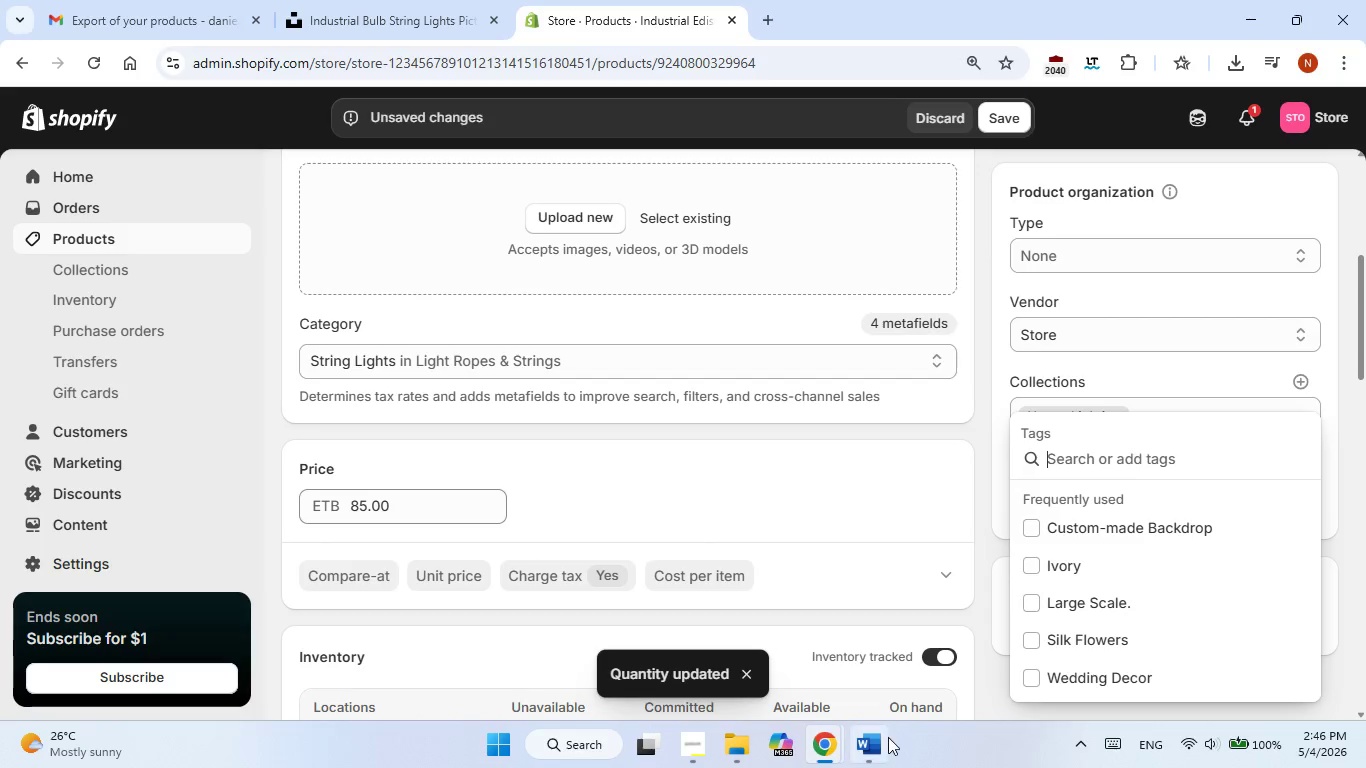 
left_click([888, 742])
 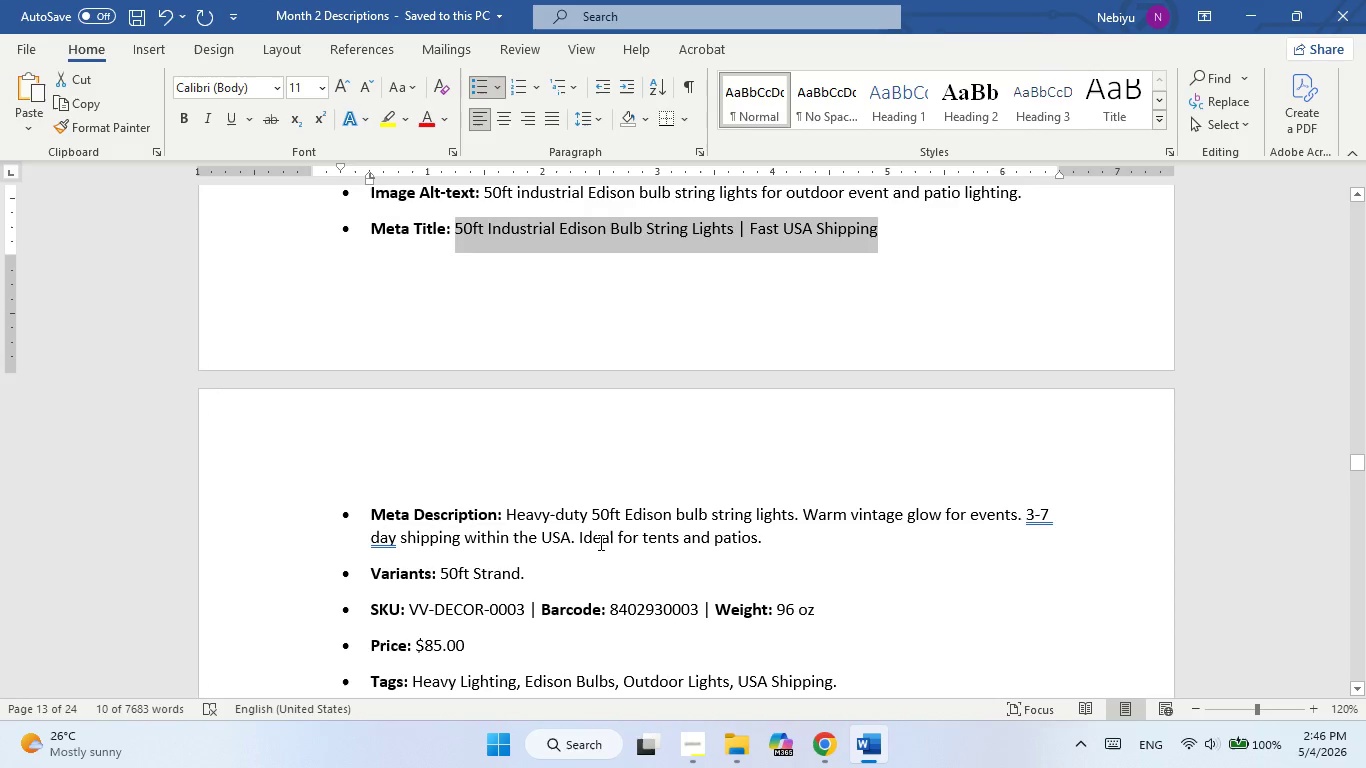 
scroll: coordinate [599, 542], scroll_direction: down, amount: 1.0
 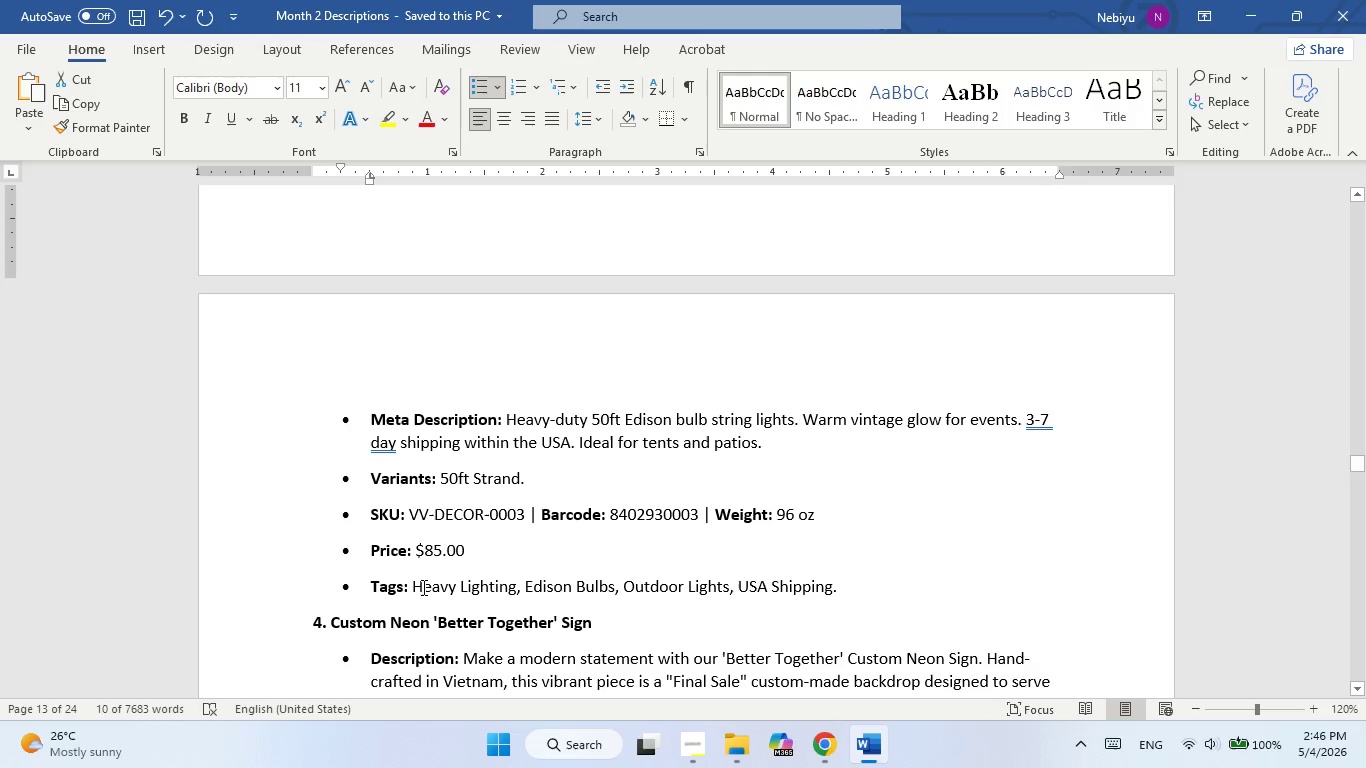 
left_click_drag(start_coordinate=[418, 589], to_coordinate=[829, 578])
 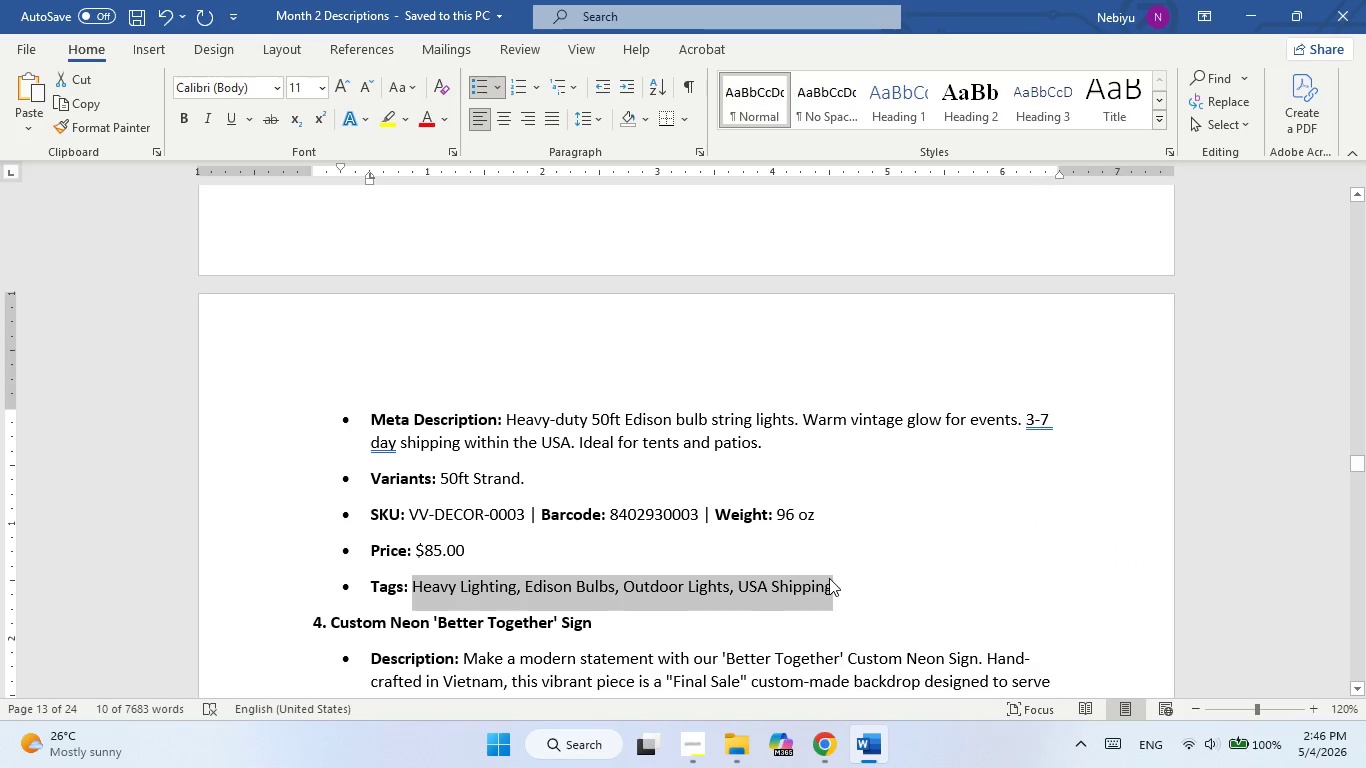 
right_click([829, 578])
 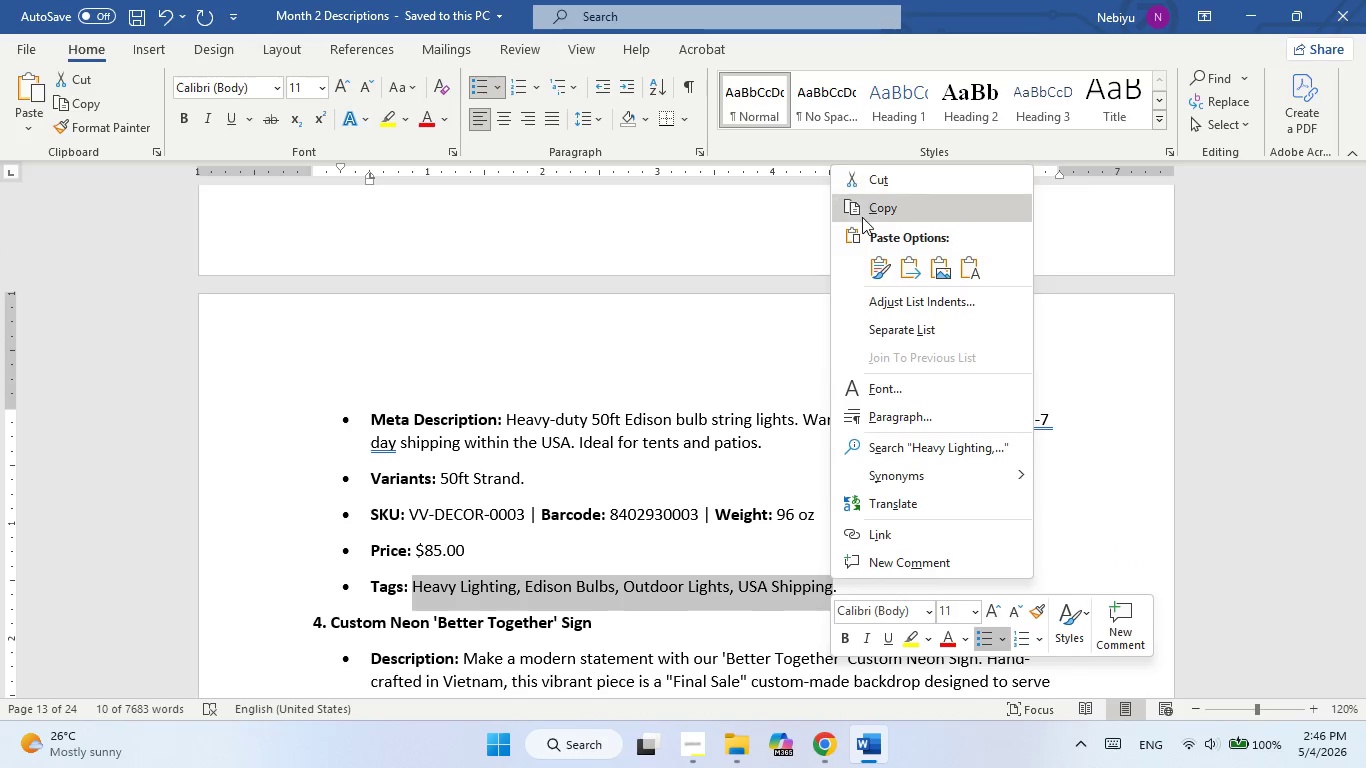 
left_click([862, 219])
 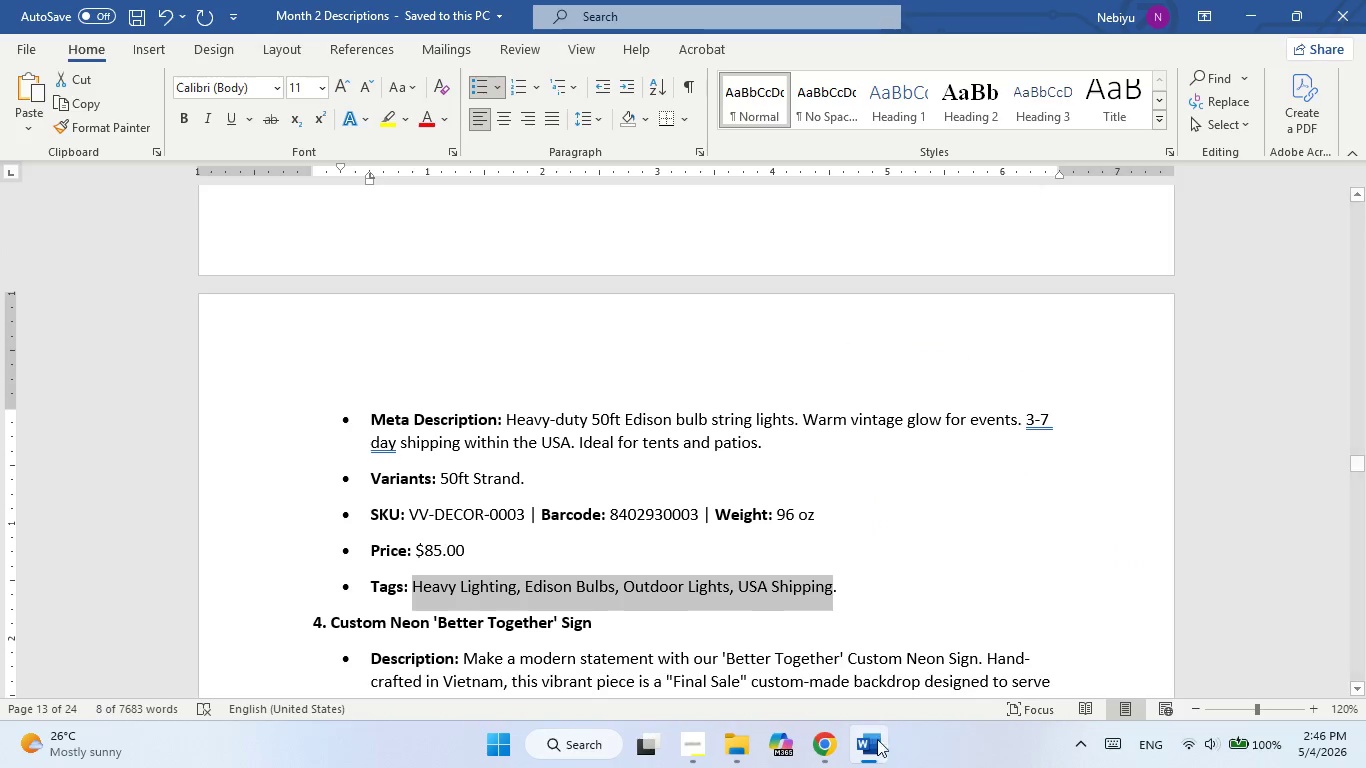 
left_click([881, 753])
 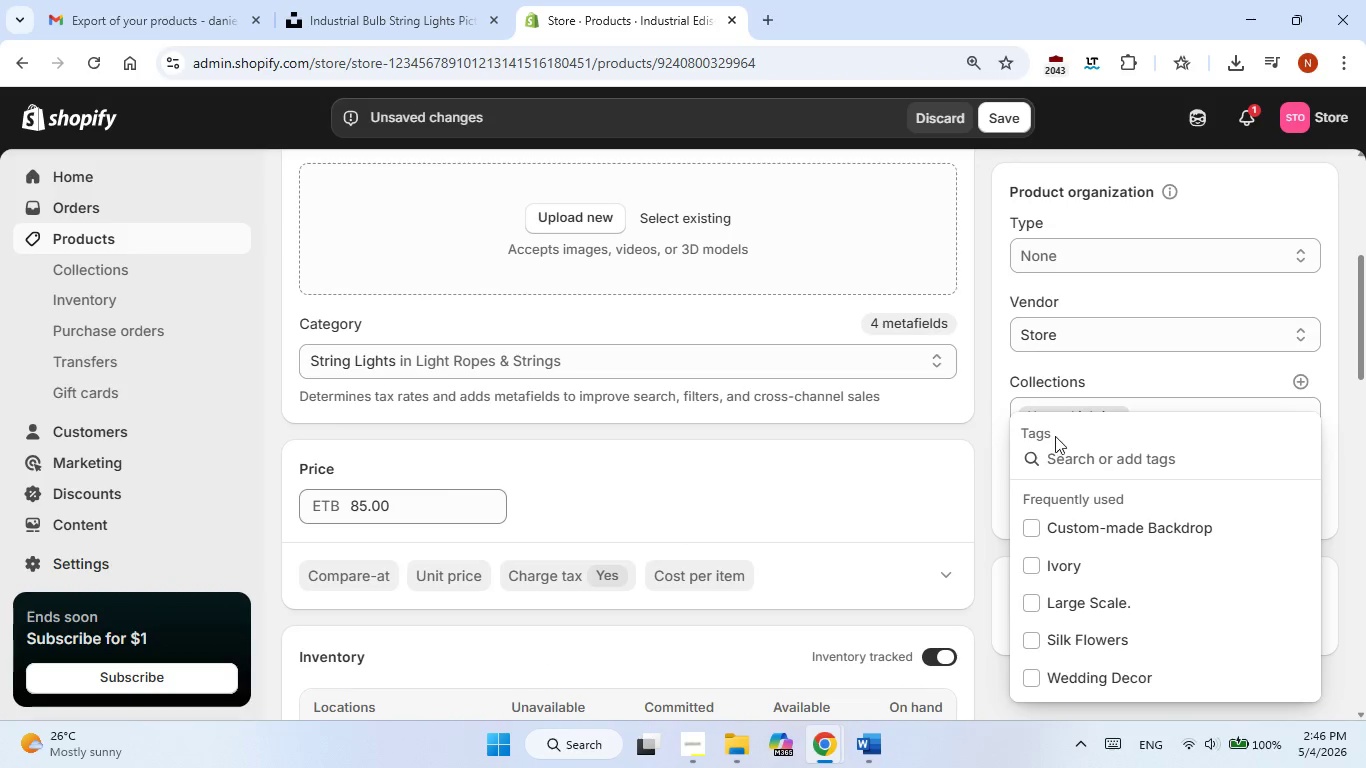 
right_click([1047, 457])
 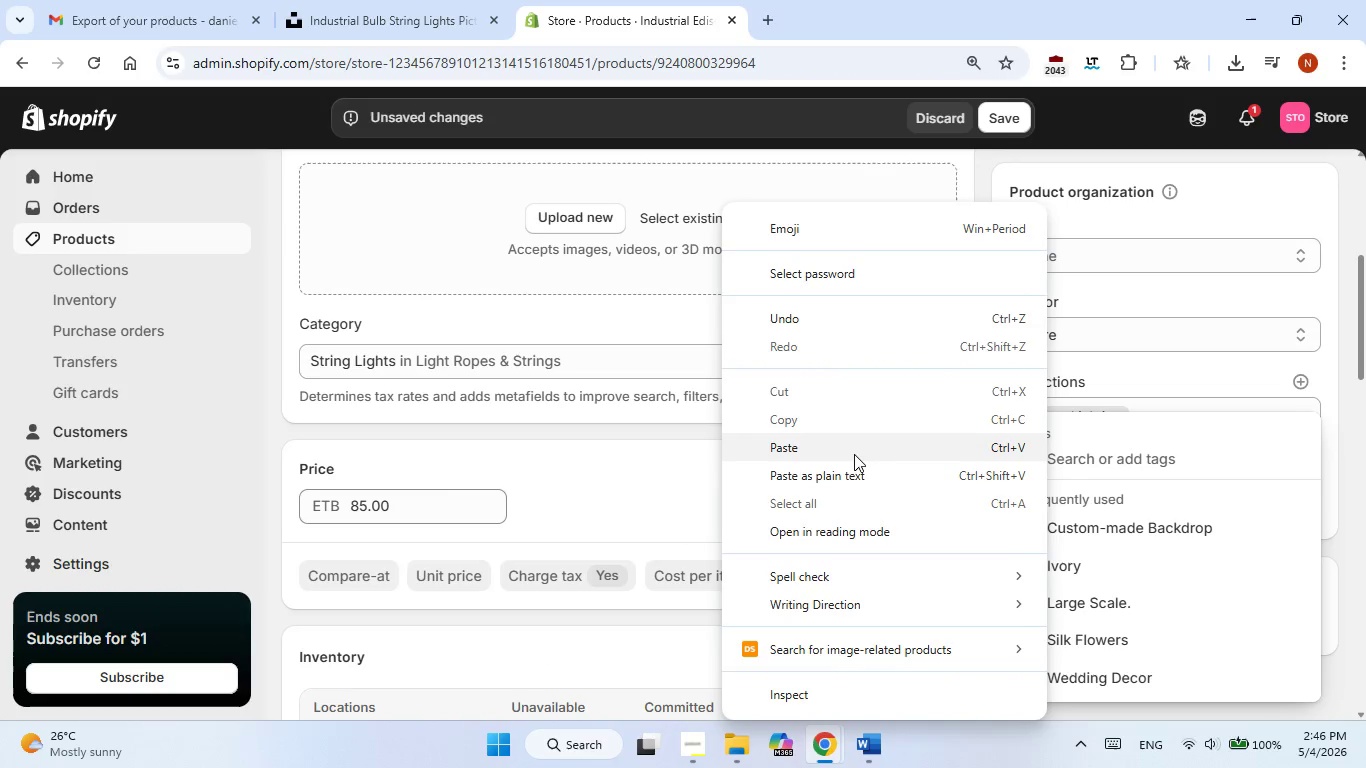 
left_click([853, 450])
 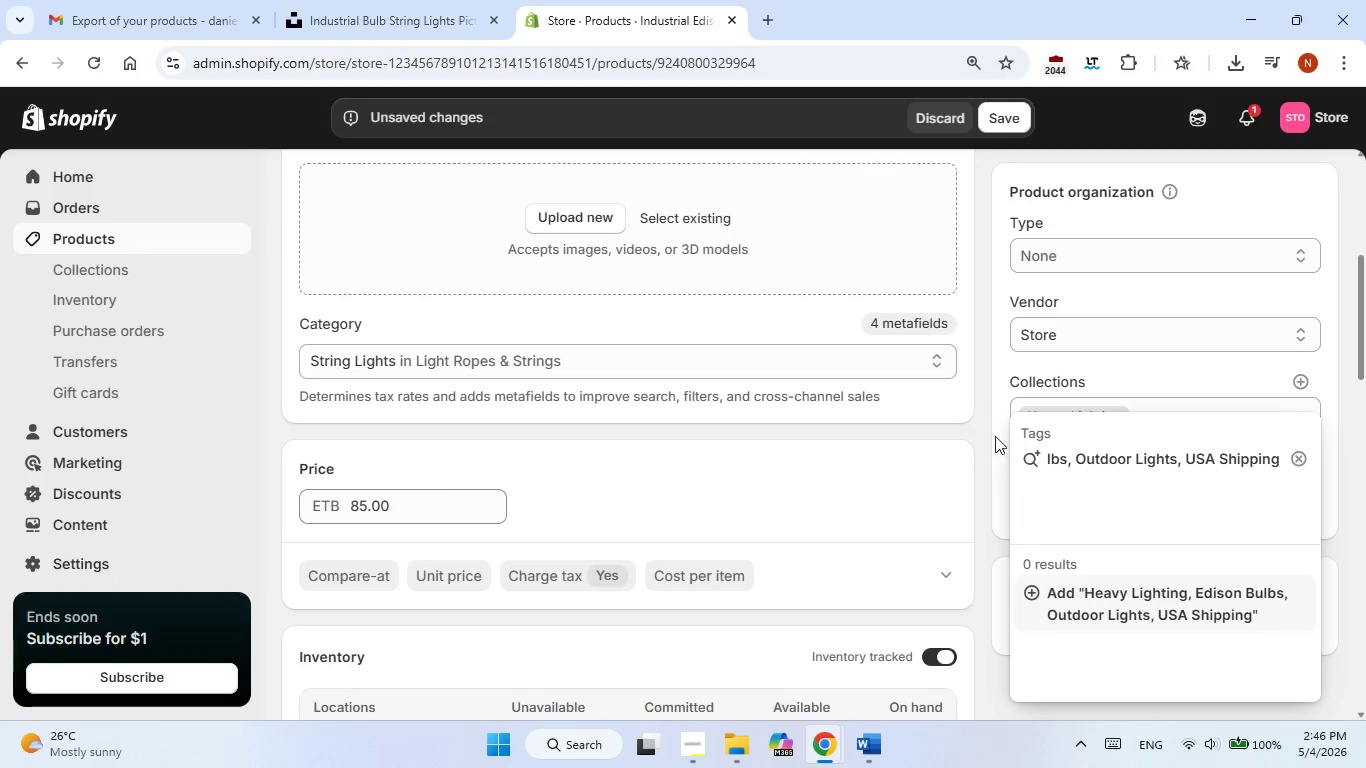 
left_click([995, 436])
 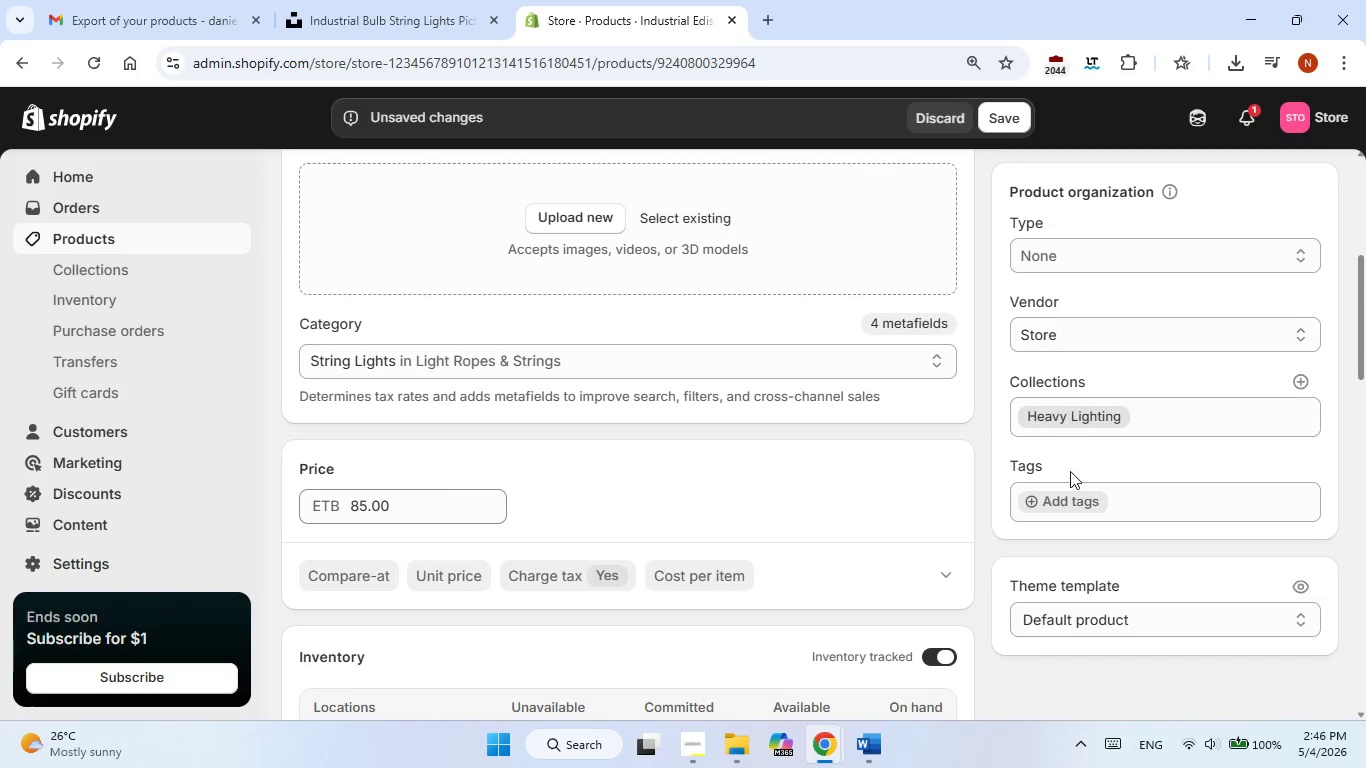 
left_click([1069, 497])
 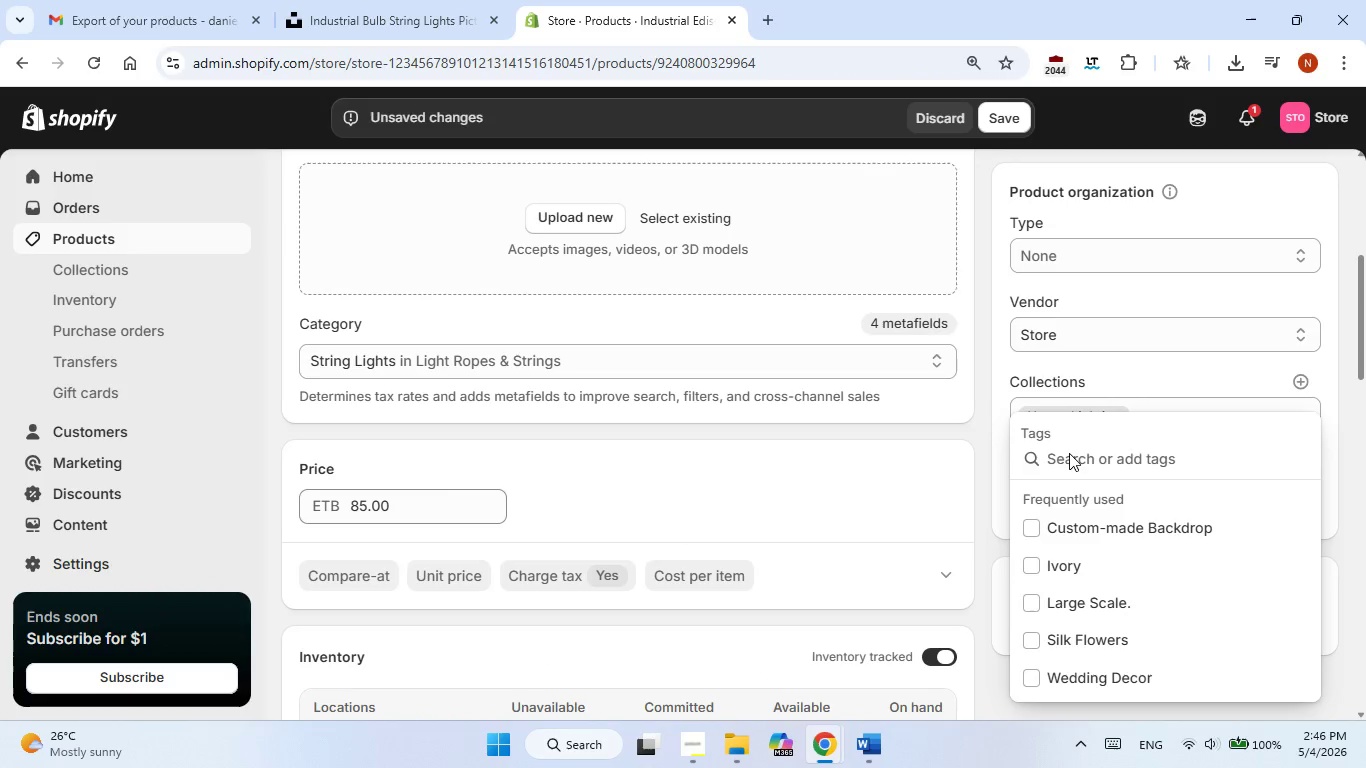 
right_click([1066, 450])
 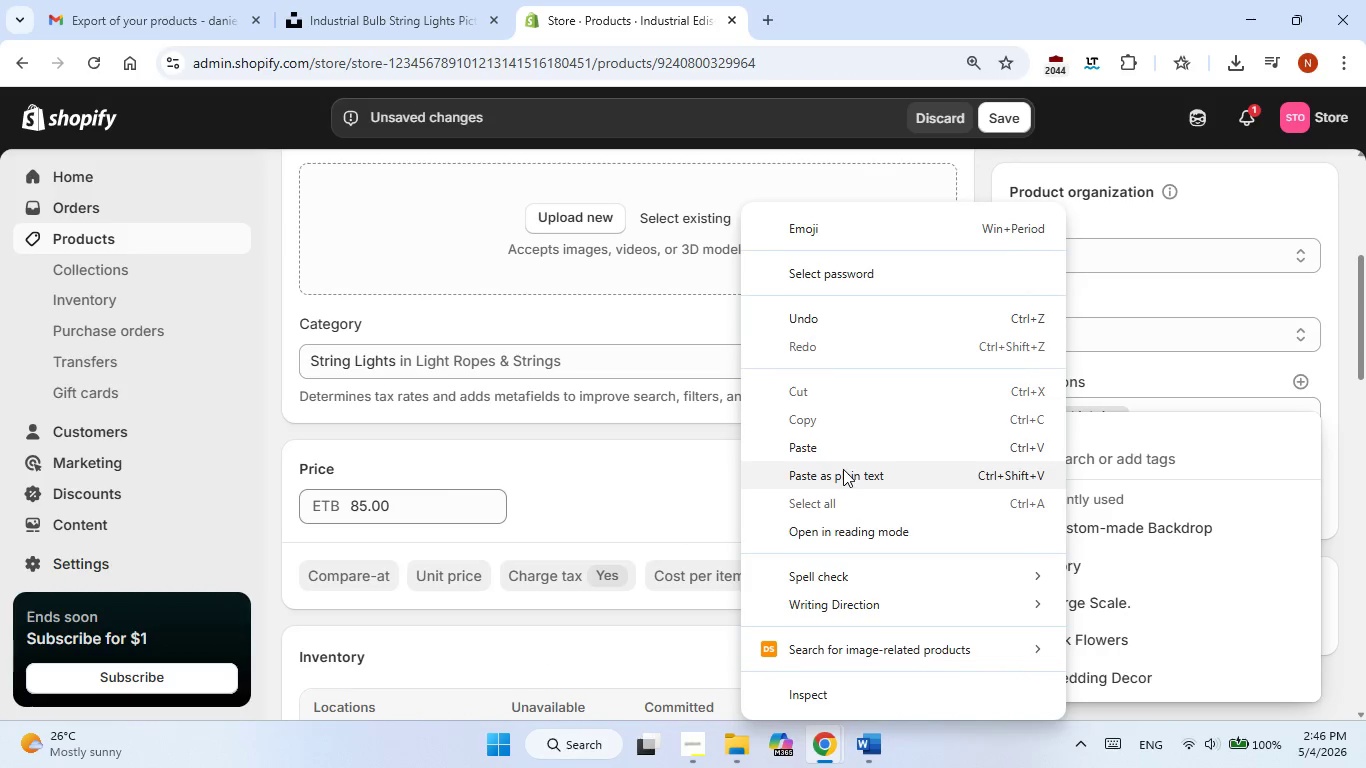 
left_click([842, 455])
 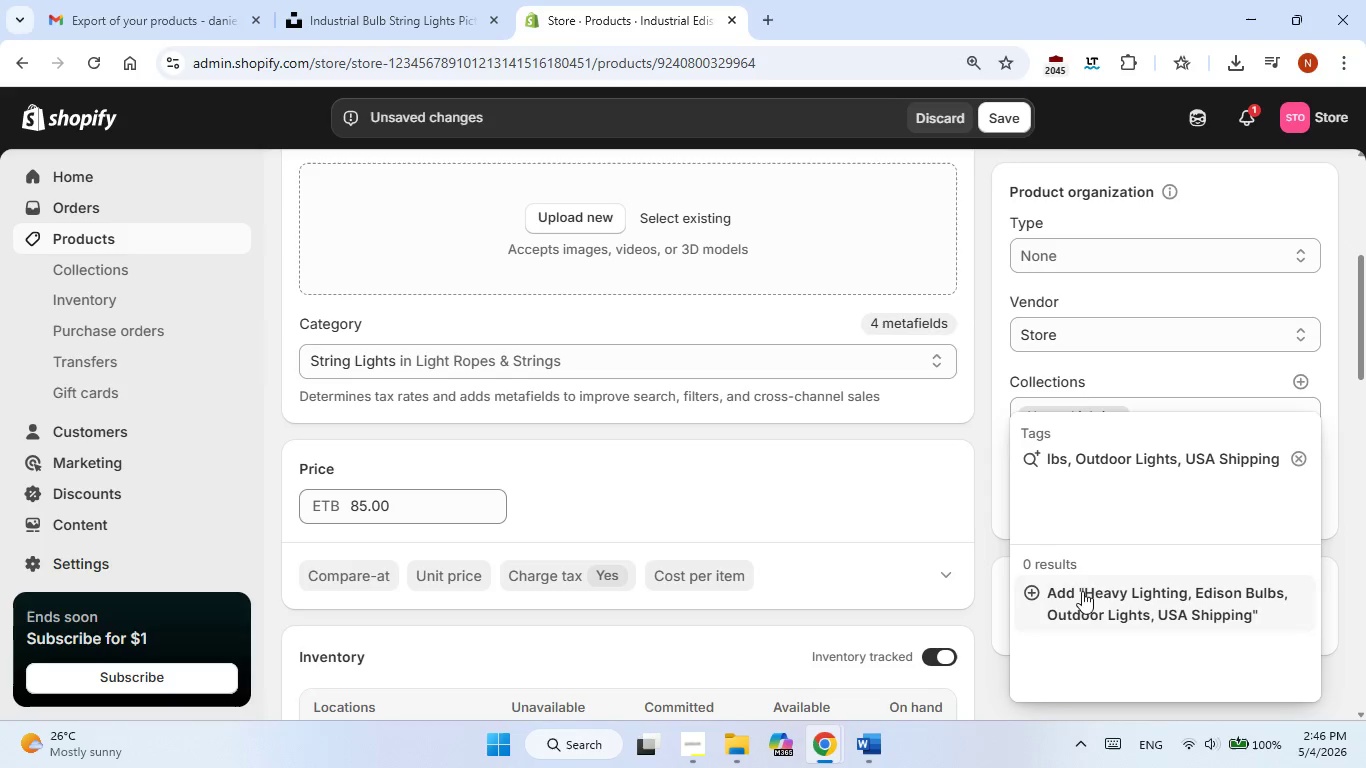 
left_click([1035, 589])
 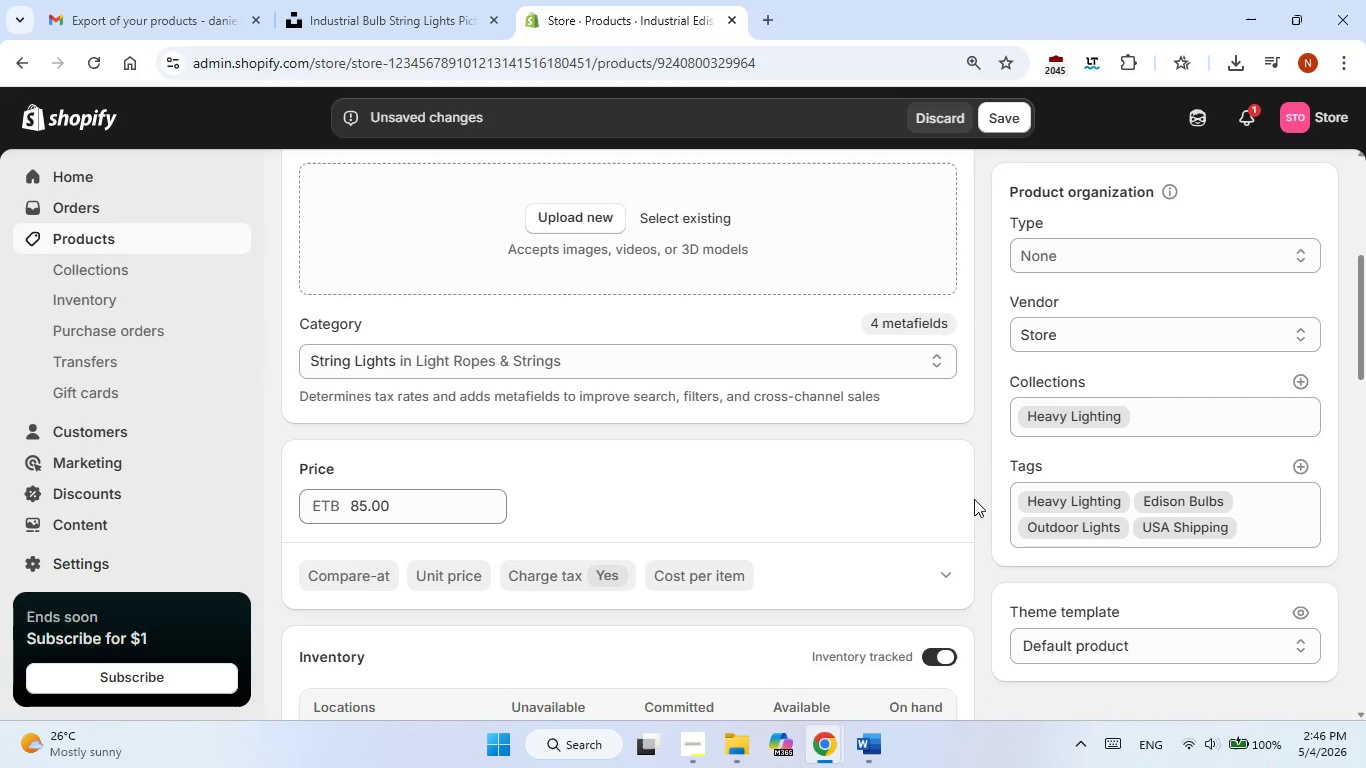 
left_click([974, 499])
 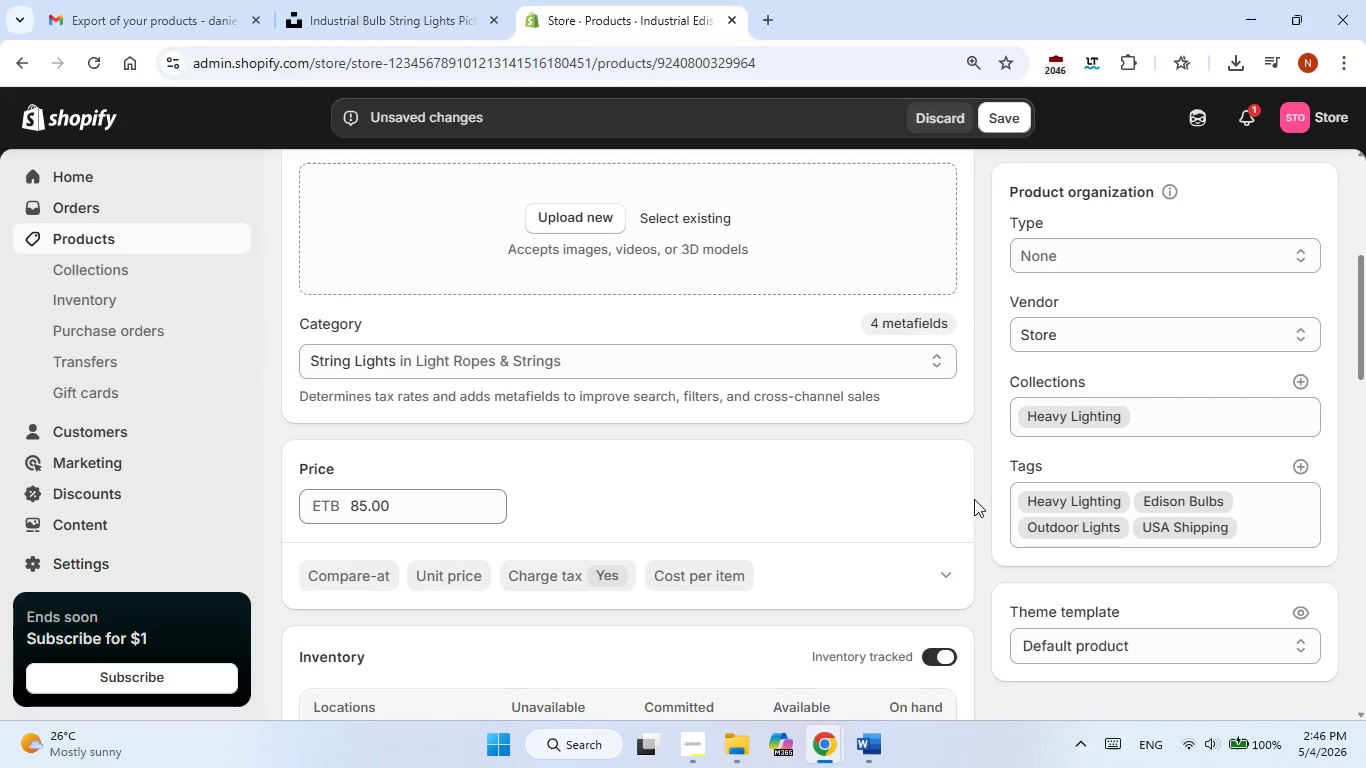 
scroll: coordinate [974, 499], scroll_direction: up, amount: 3.0
 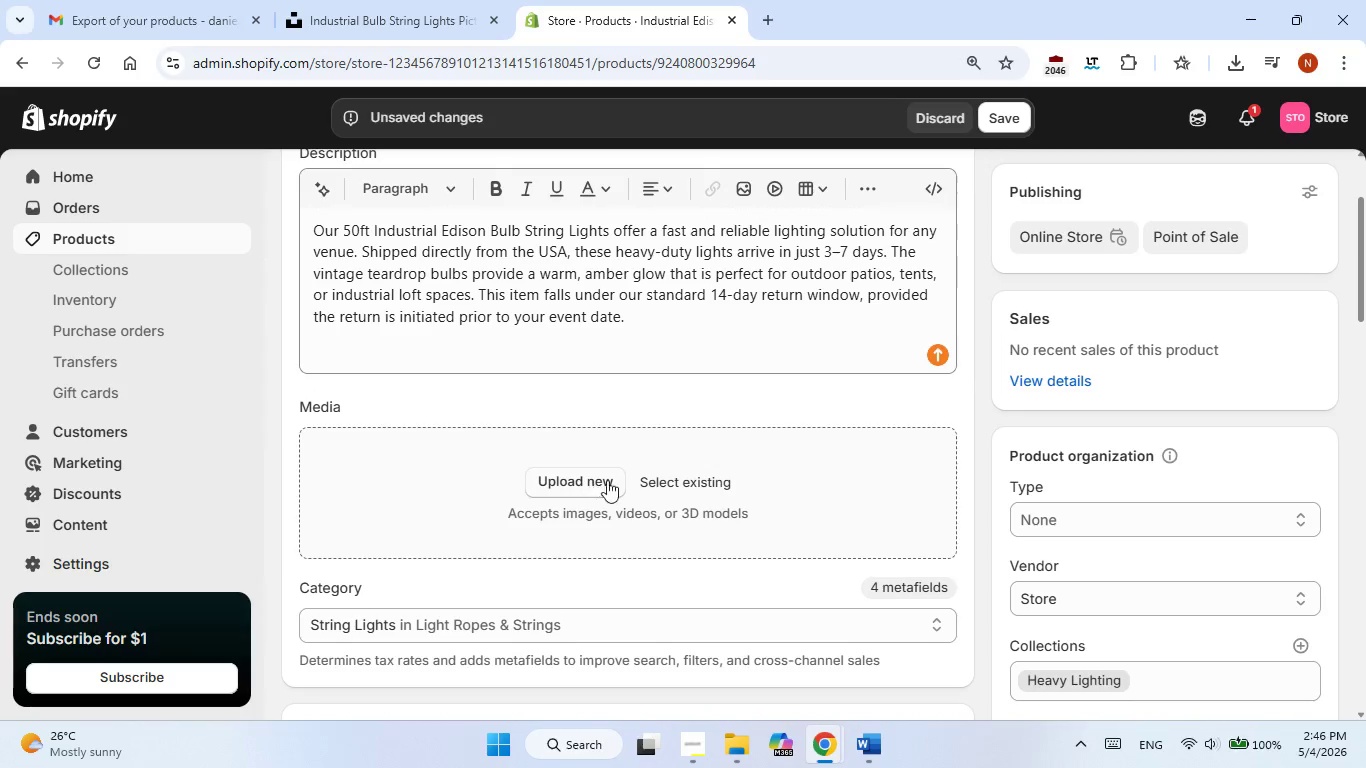 
left_click([675, 478])
 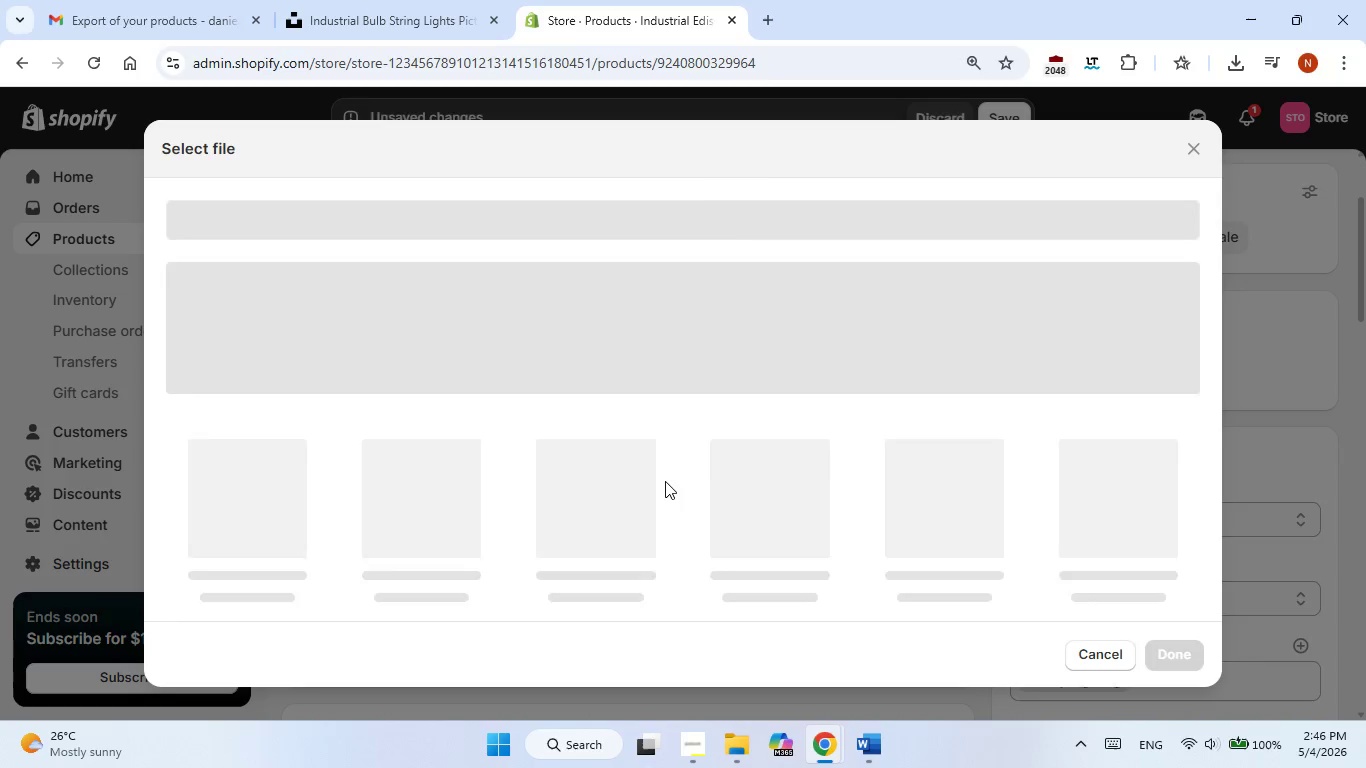 
key(VolumeDown)
 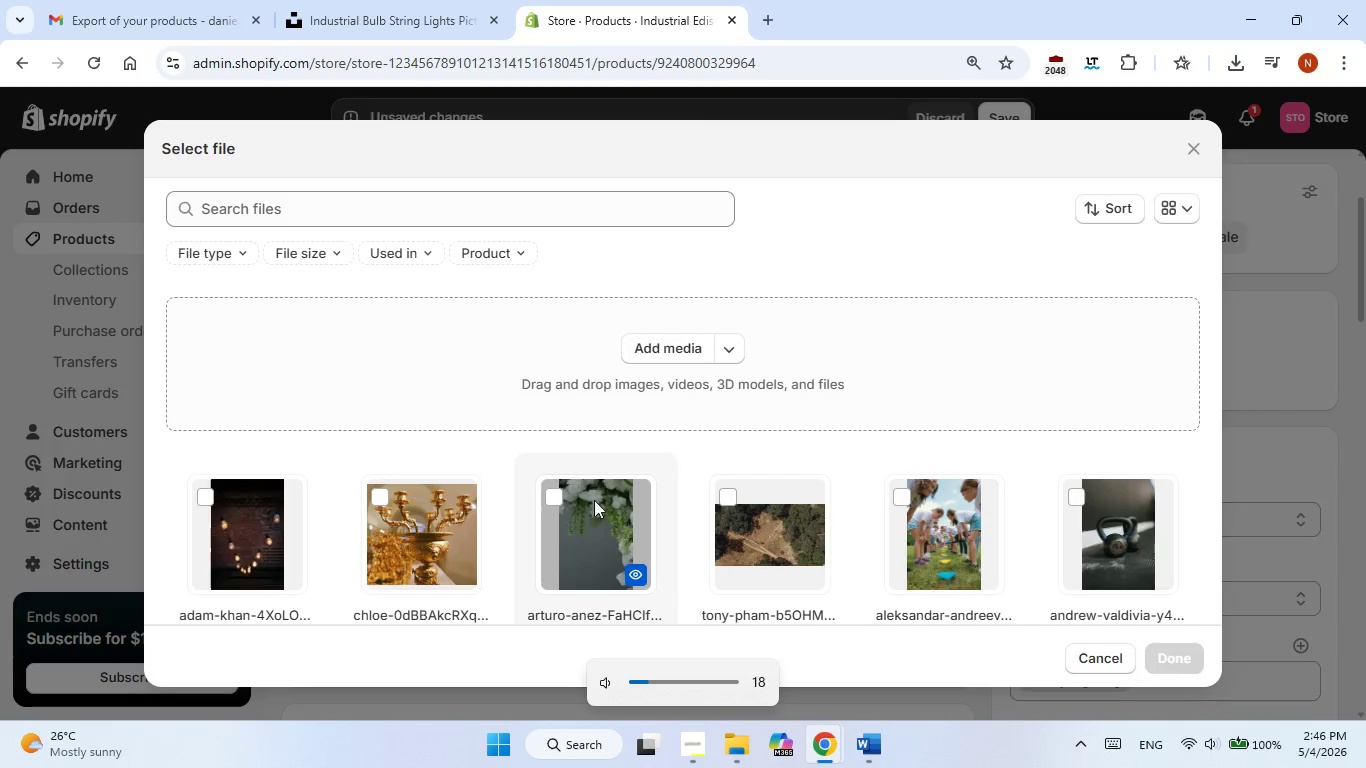 
scroll: coordinate [594, 500], scroll_direction: down, amount: 1.0
 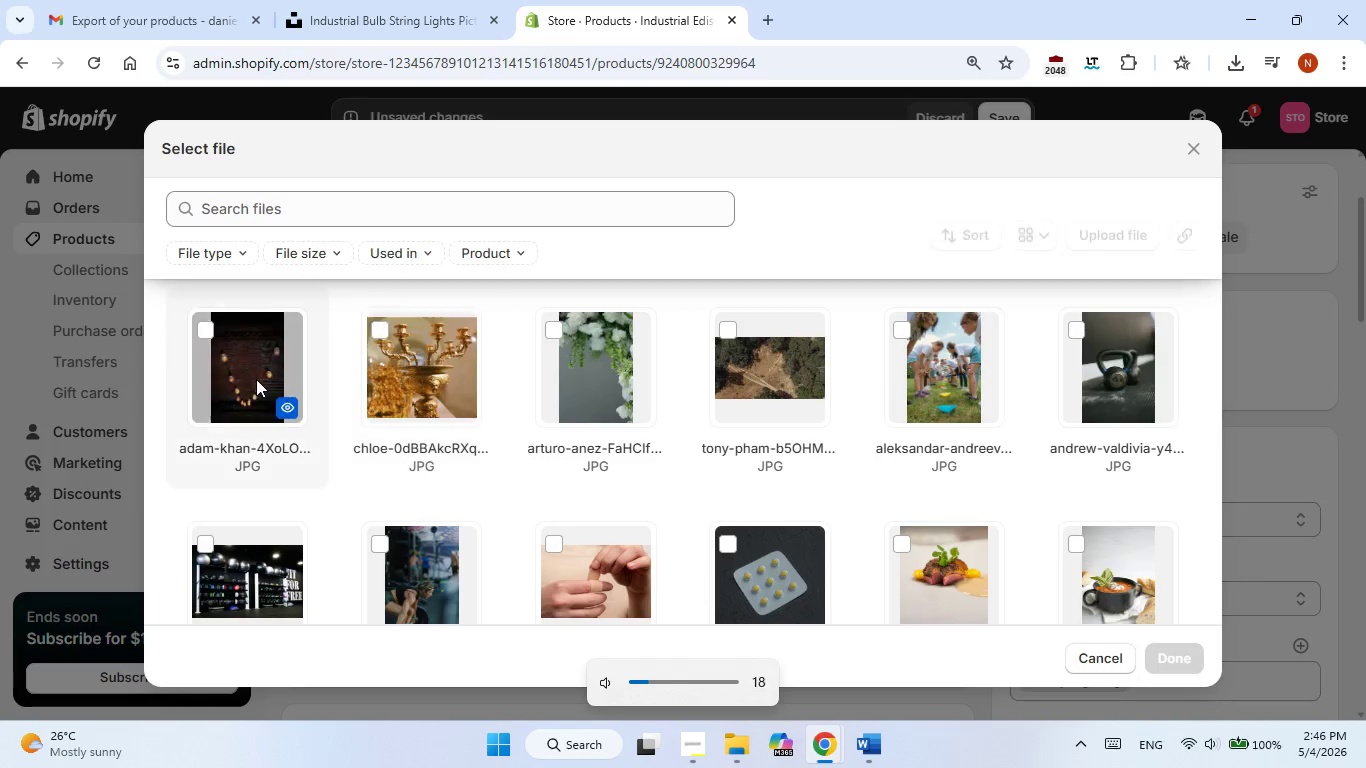 
left_click([256, 379])
 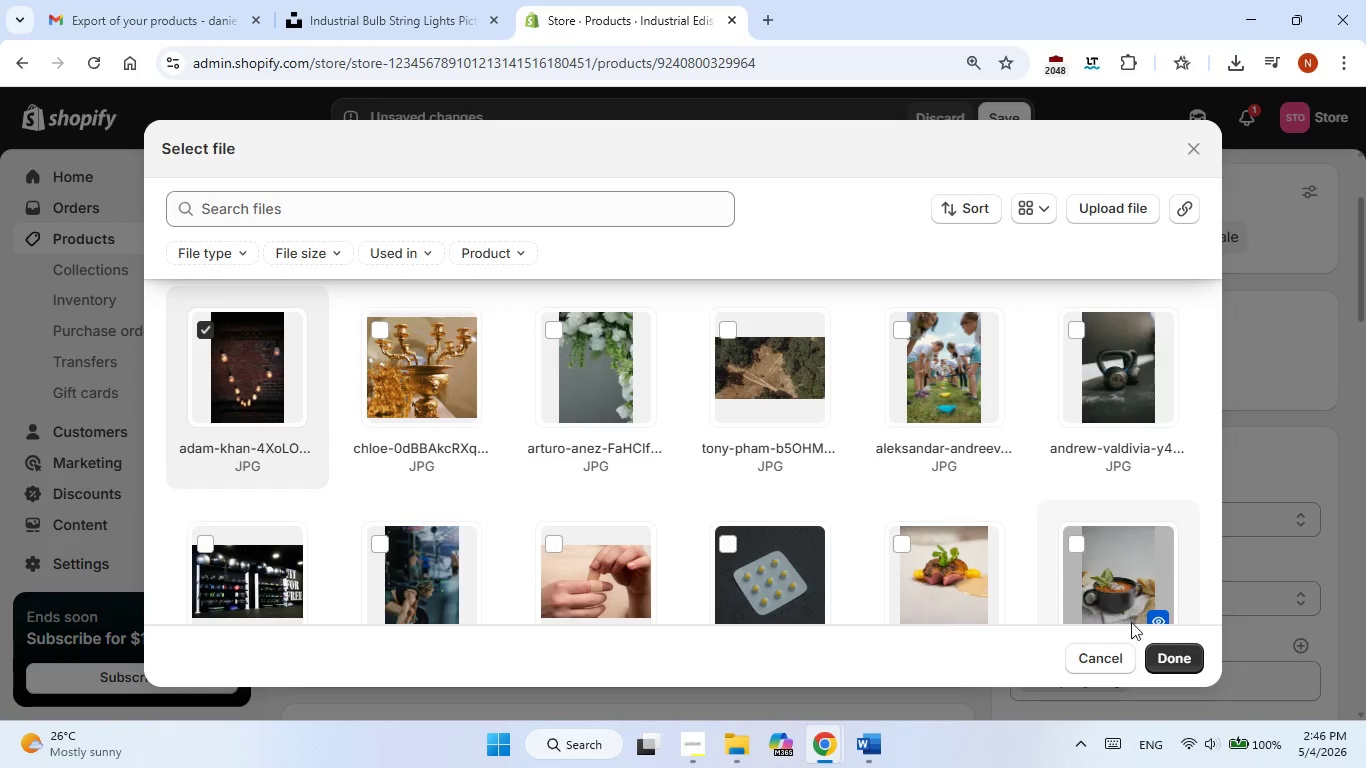 
left_click([1157, 644])
 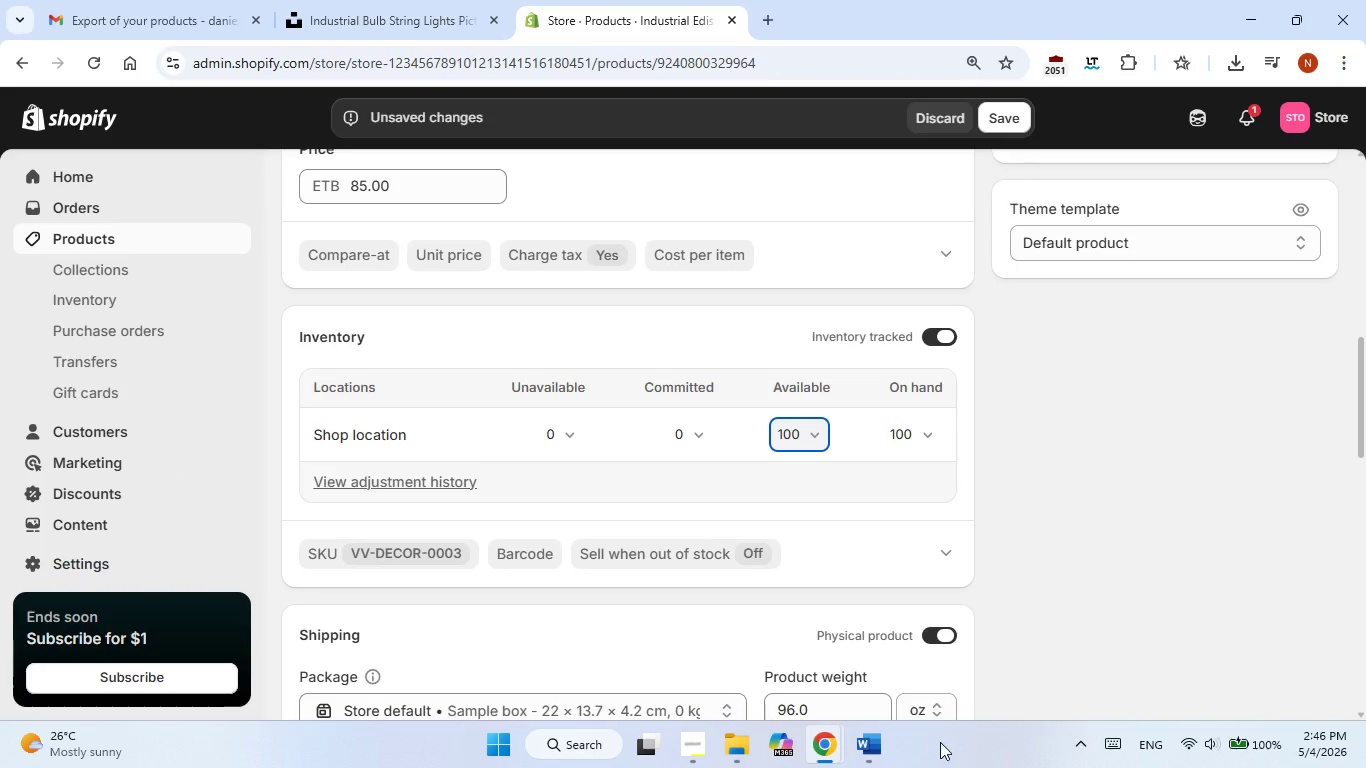 
left_click([871, 739])
 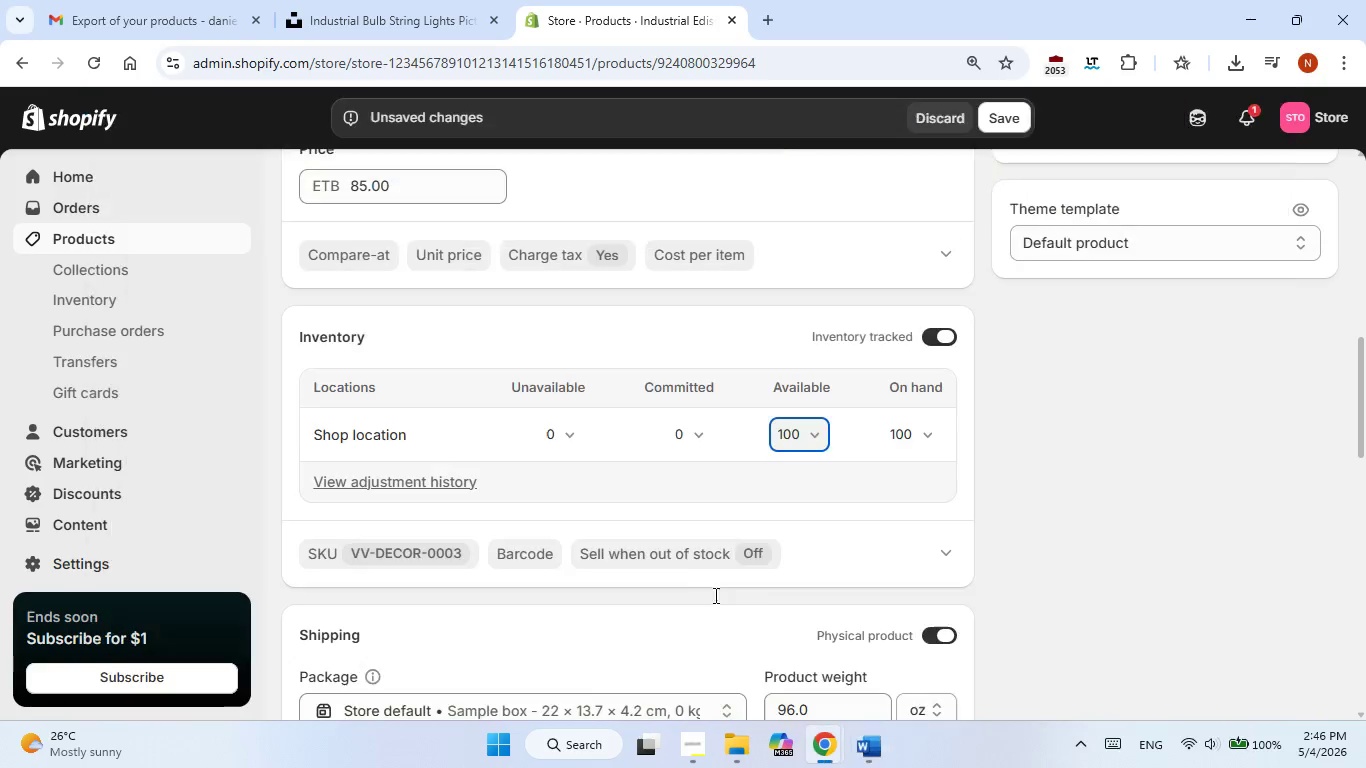 
scroll: coordinate [658, 559], scroll_direction: up, amount: 4.0
 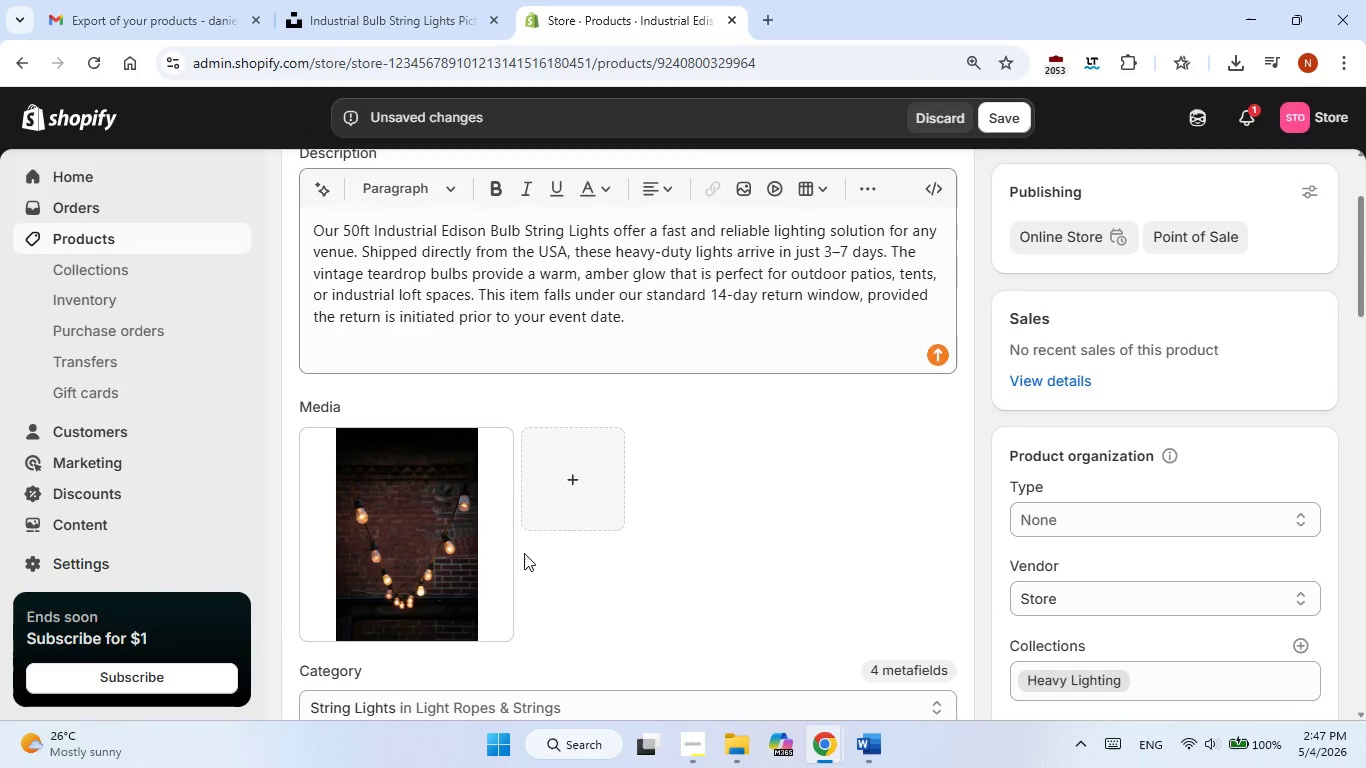 
left_click([524, 553])
 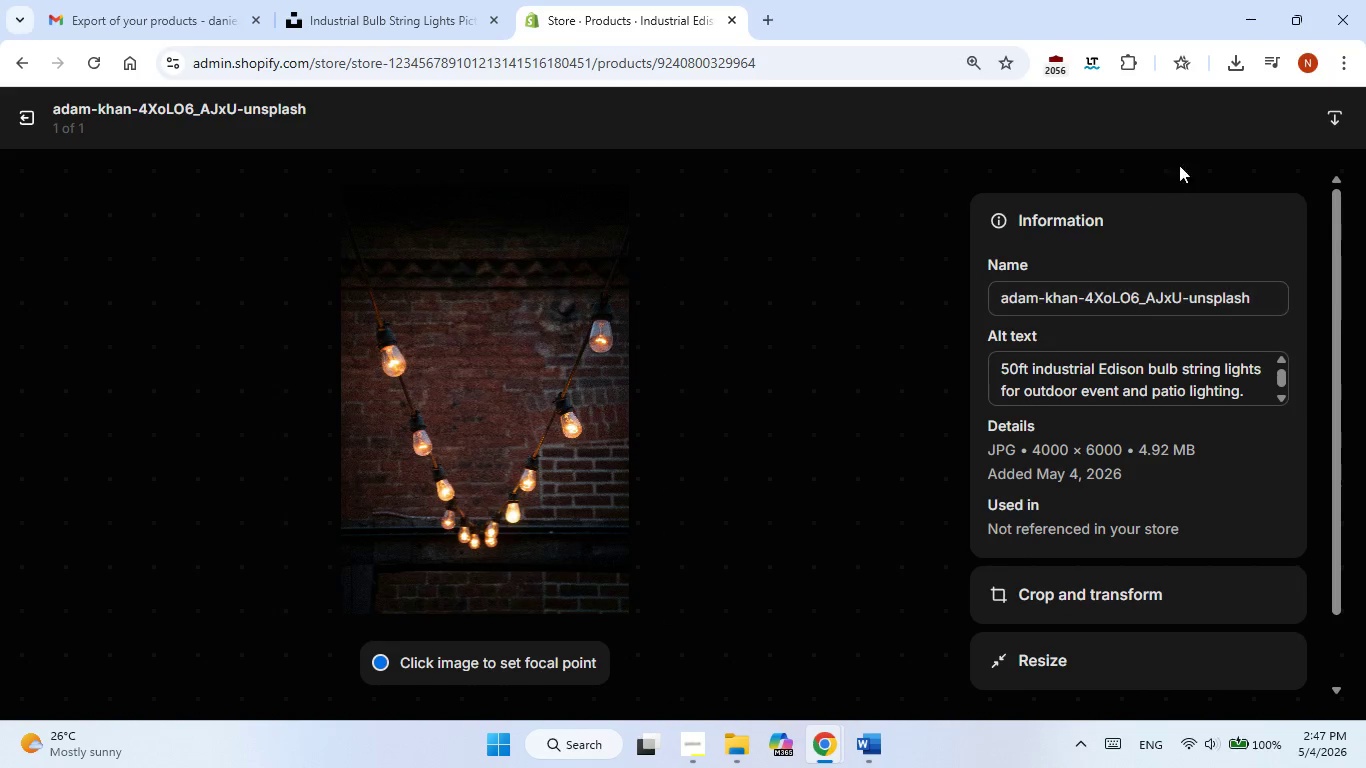 
double_click([24, 125])
 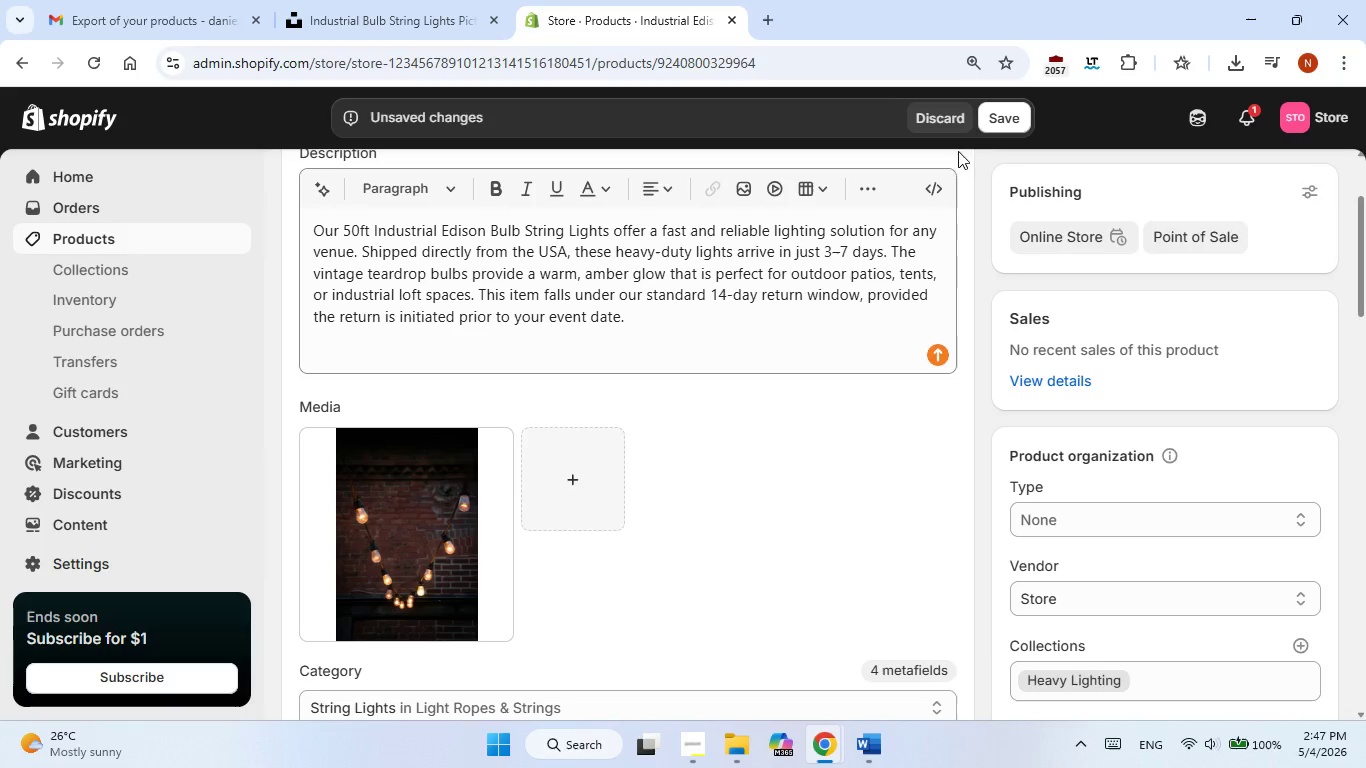 
left_click([989, 130])
 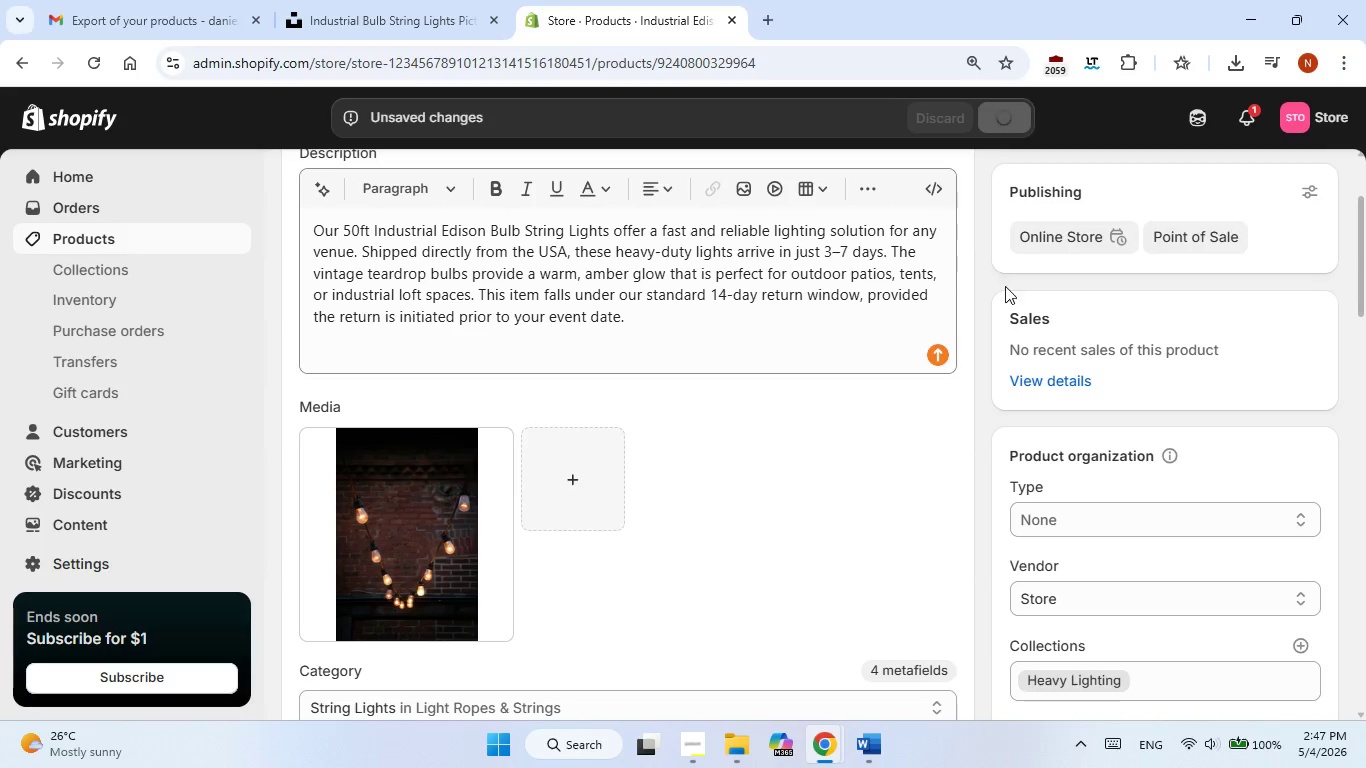 
scroll: coordinate [1000, 371], scroll_direction: down, amount: 2.0
 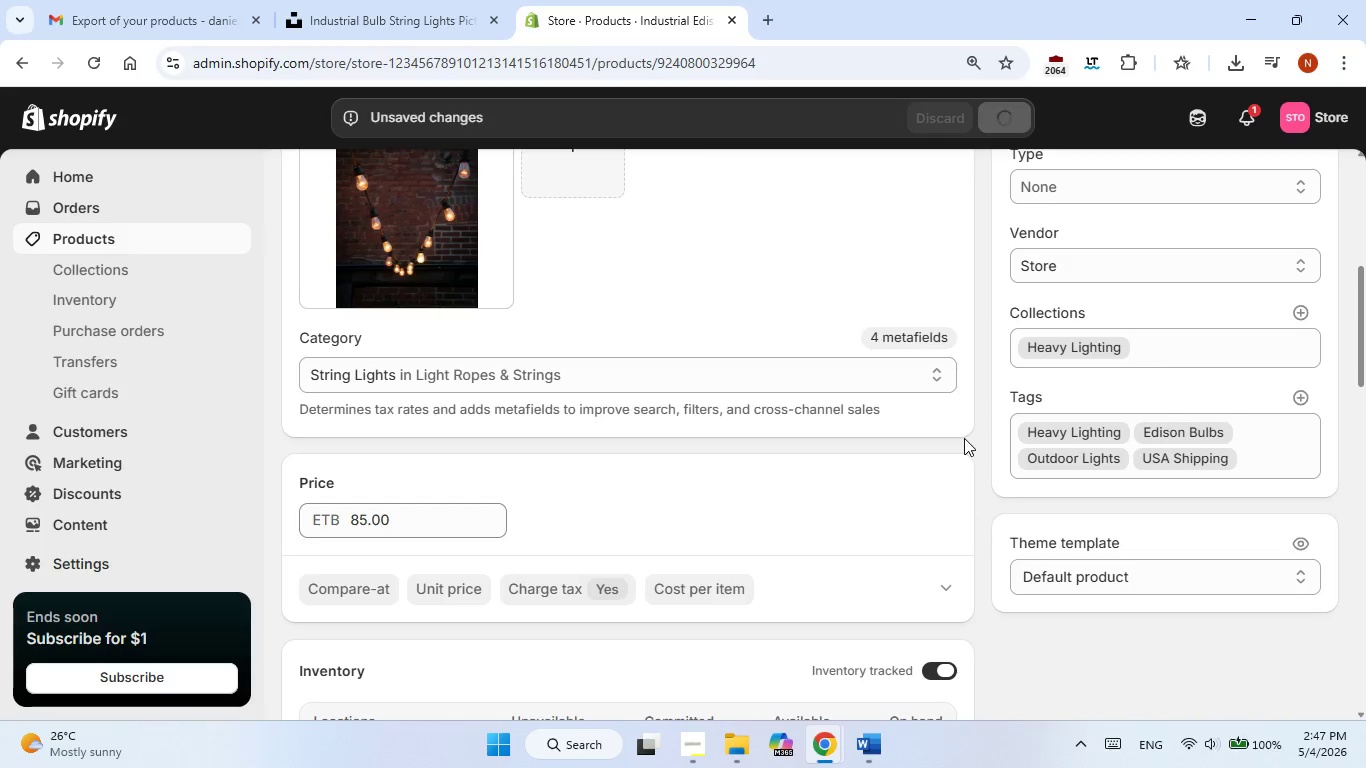 
scroll: coordinate [964, 438], scroll_direction: up, amount: 12.0
 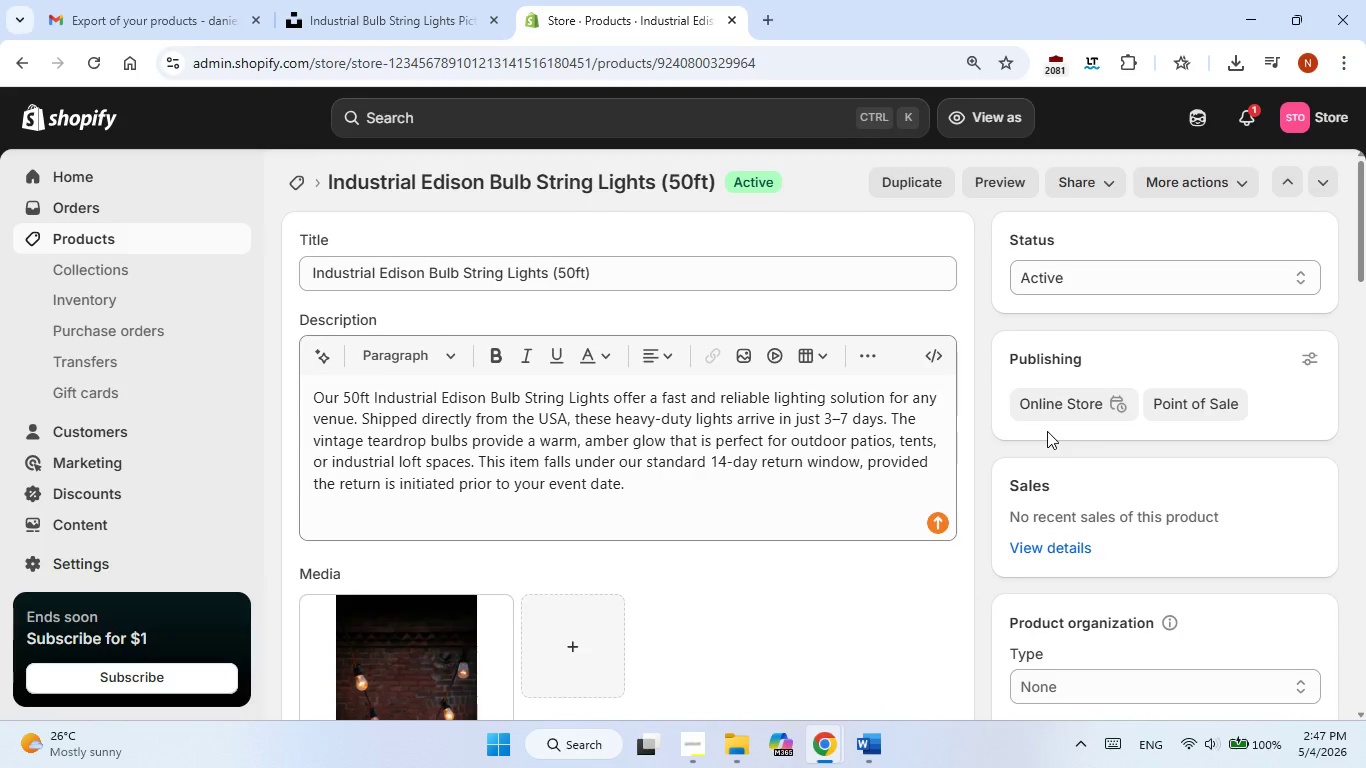 
wait(13.21)
 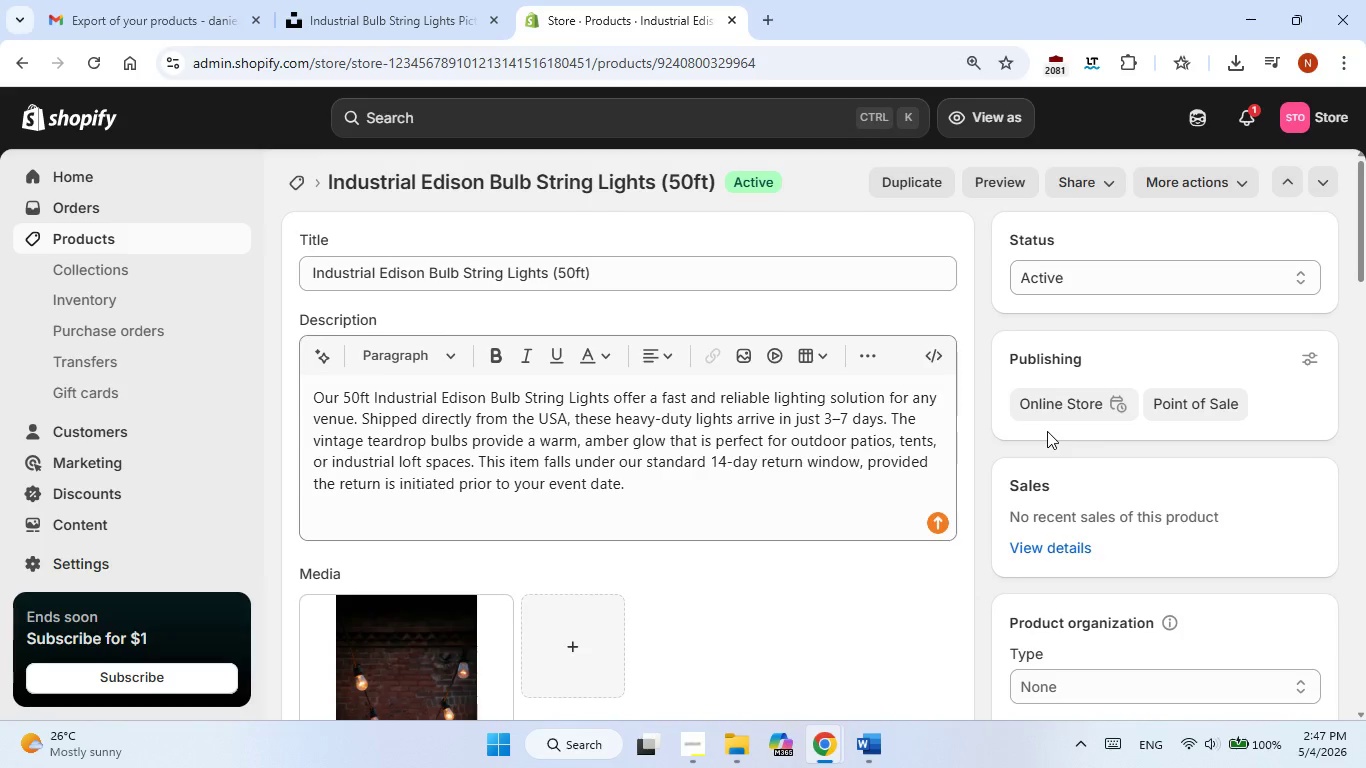 
left_click([1084, 144])
 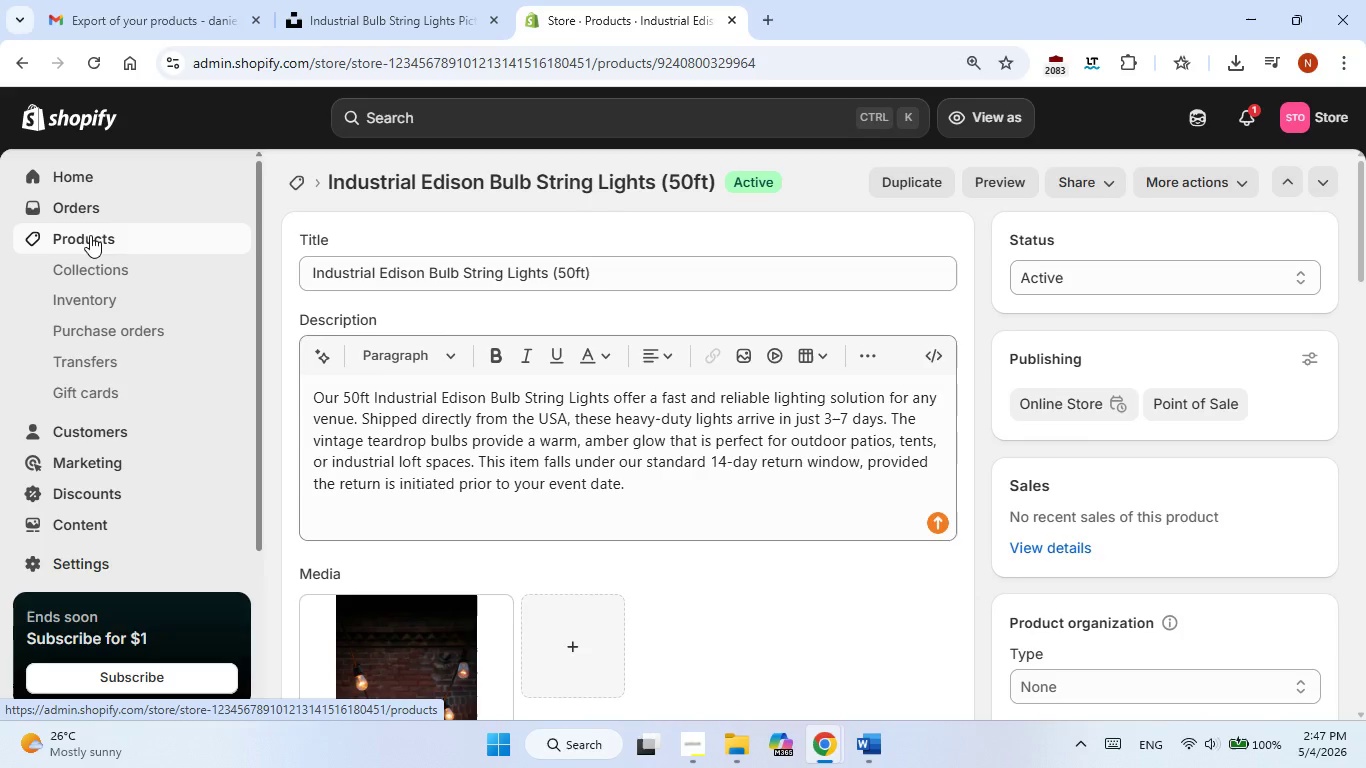 
wait(10.03)
 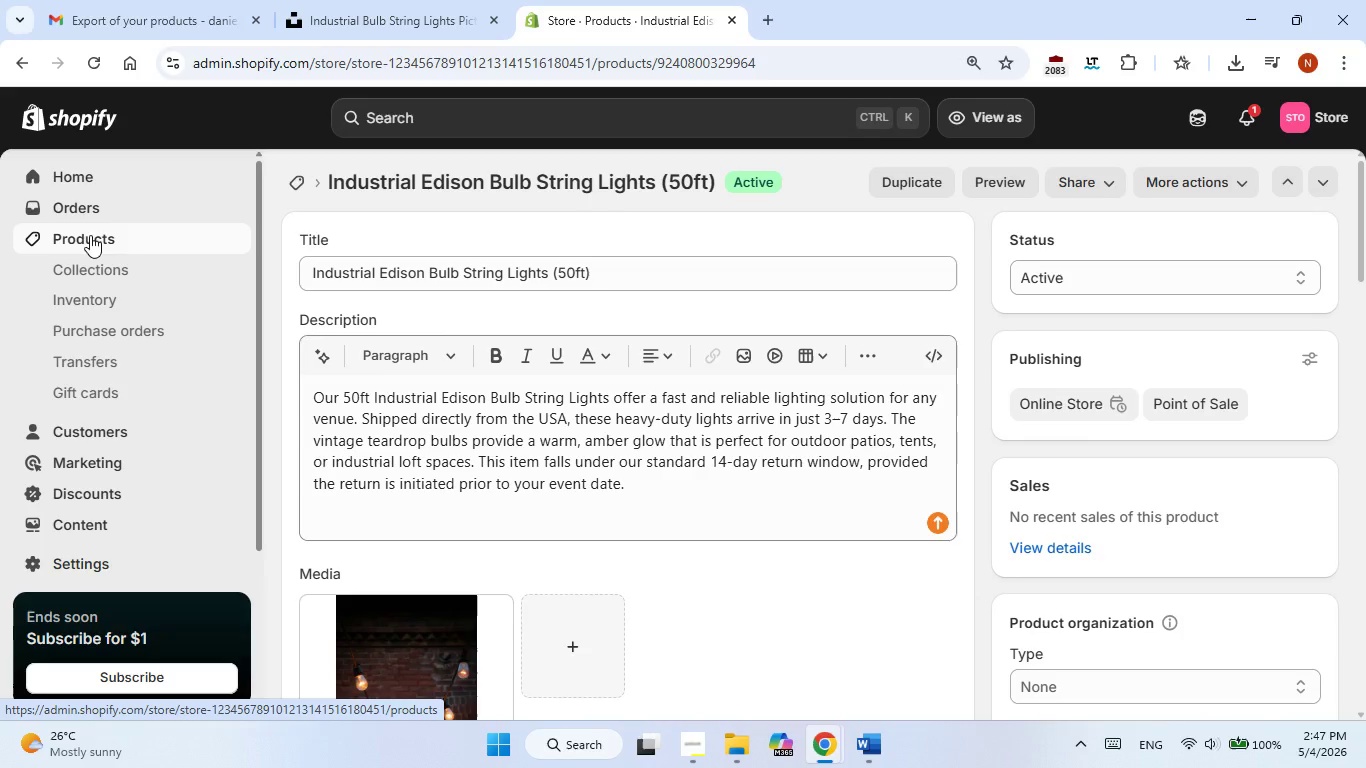 
left_click([106, 234])
 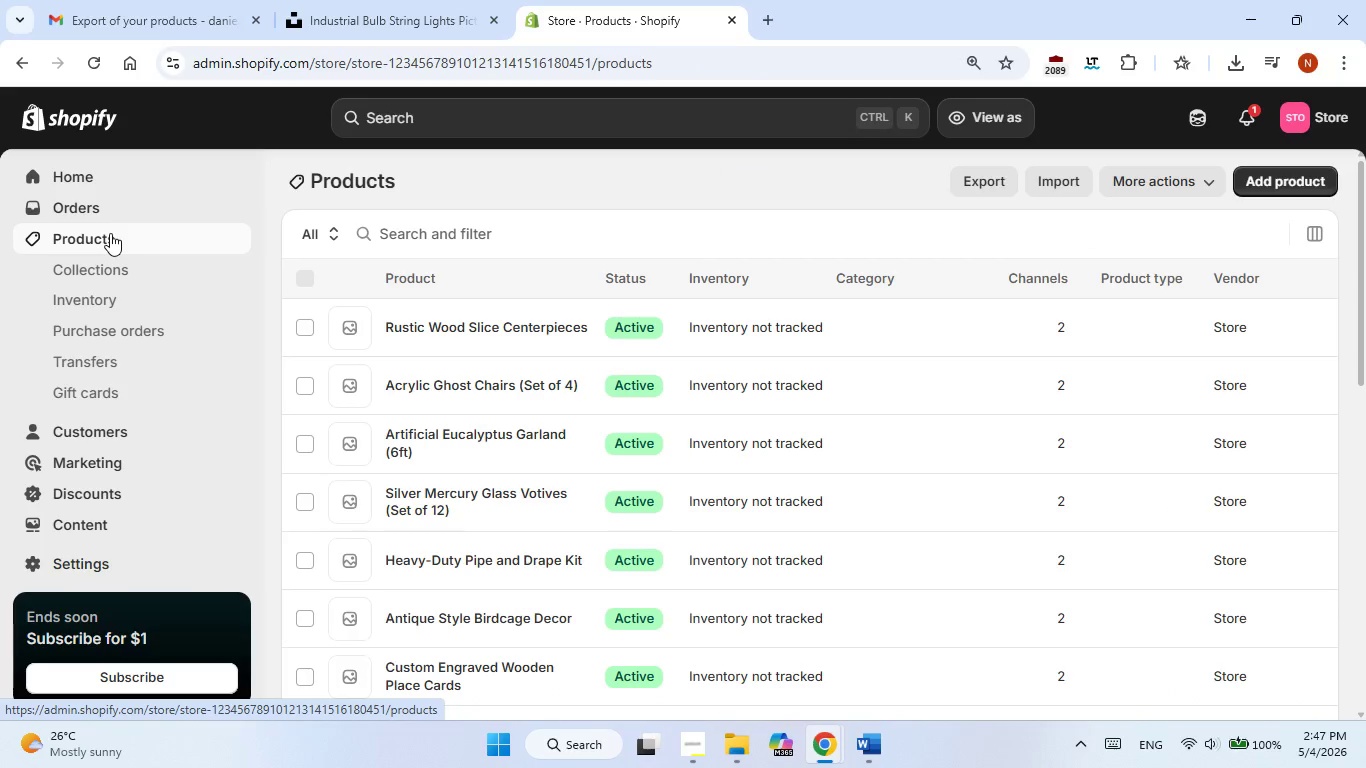 
scroll: coordinate [505, 382], scroll_direction: down, amount: 4.0
 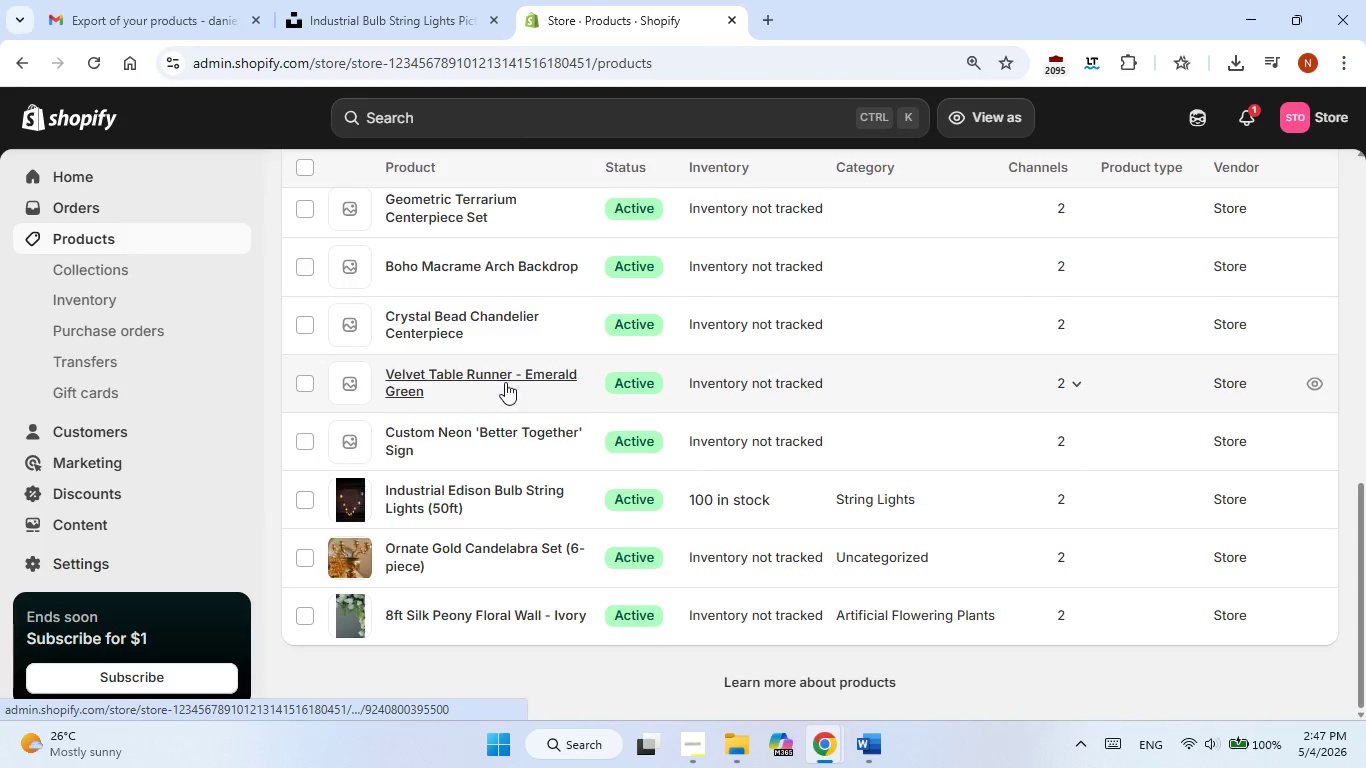 
left_click([508, 446])
 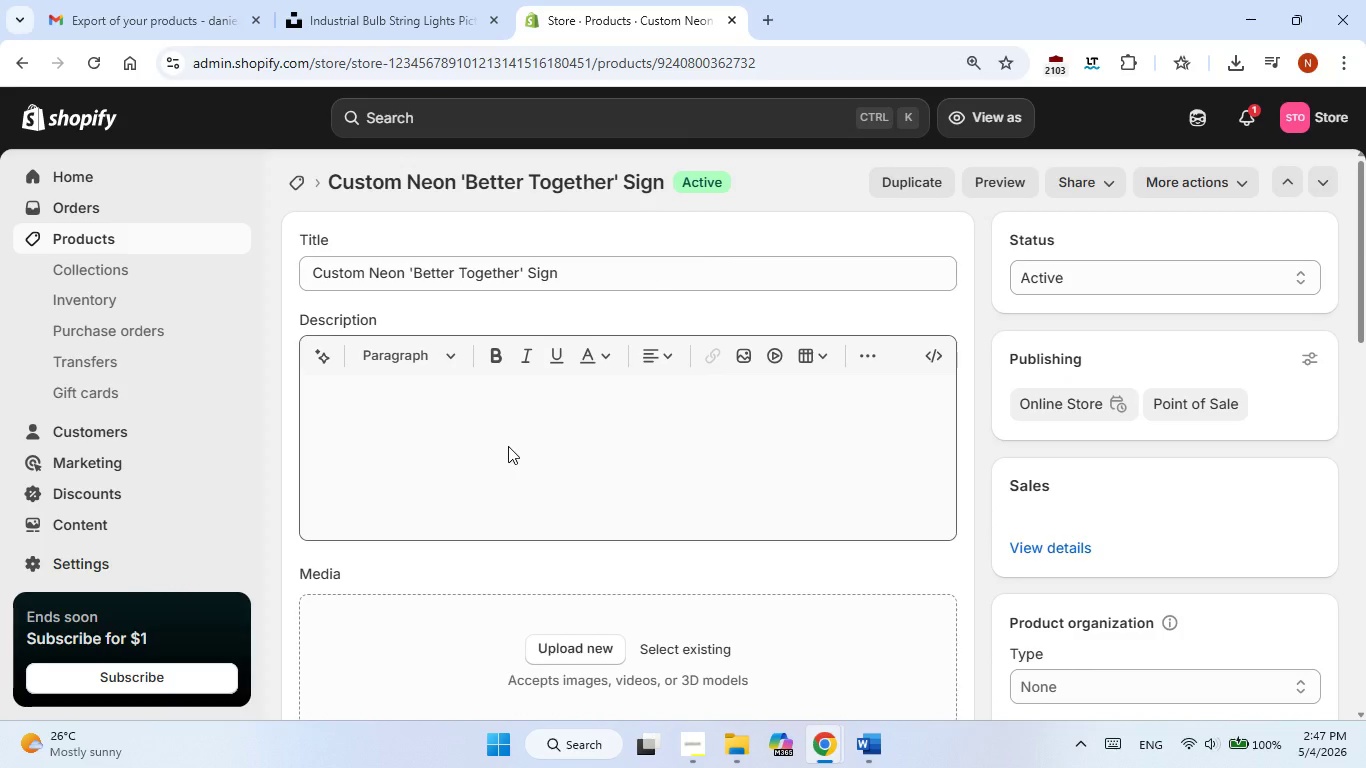 
wait(5.61)
 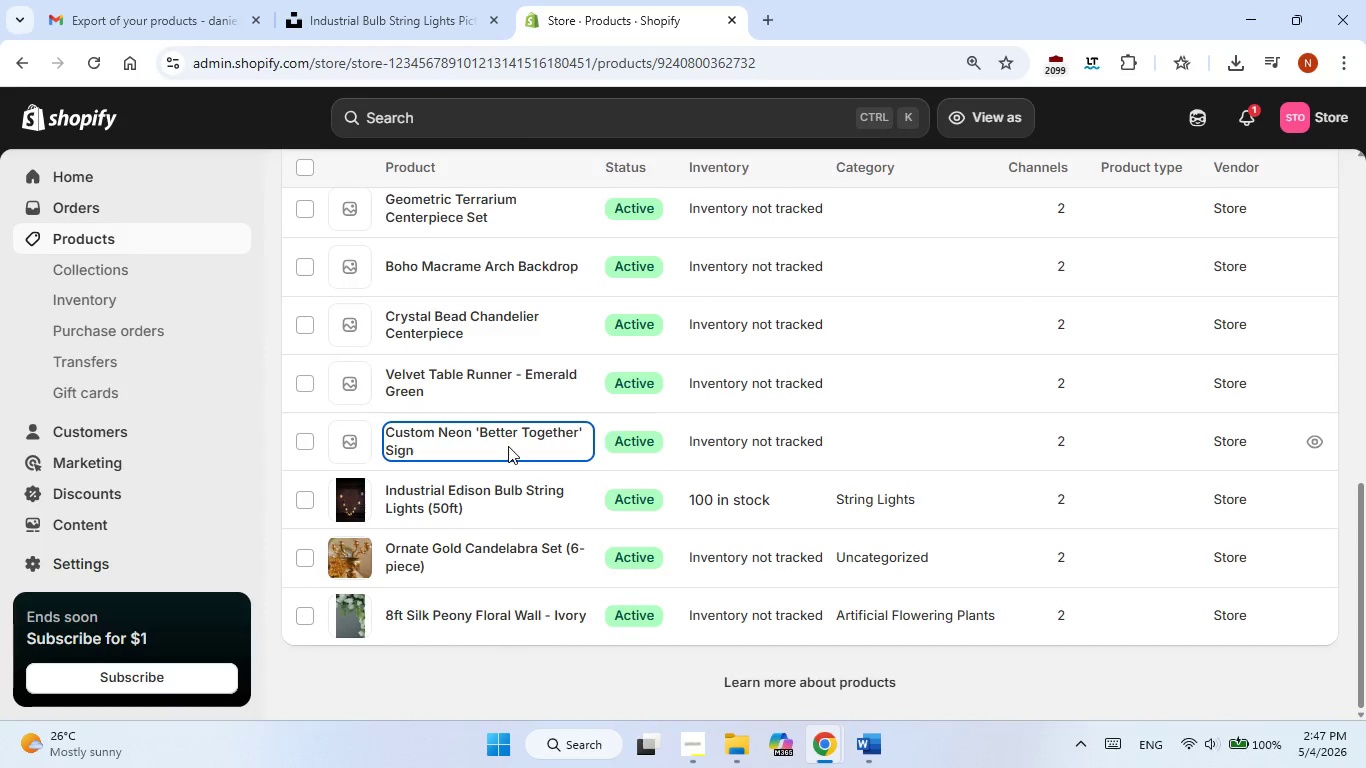 
left_click_drag(start_coordinate=[508, 446], to_coordinate=[508, 458])
 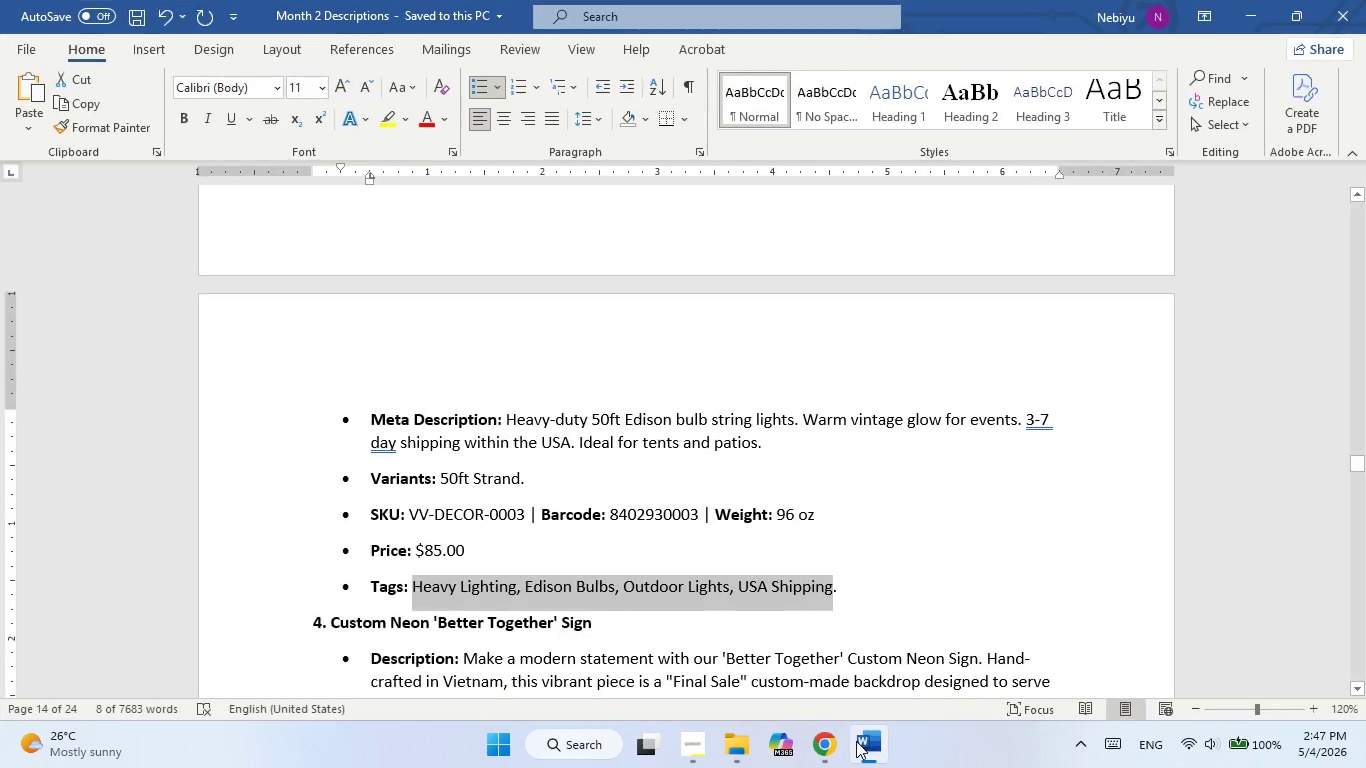 
scroll: coordinate [534, 570], scroll_direction: down, amount: 3.0
 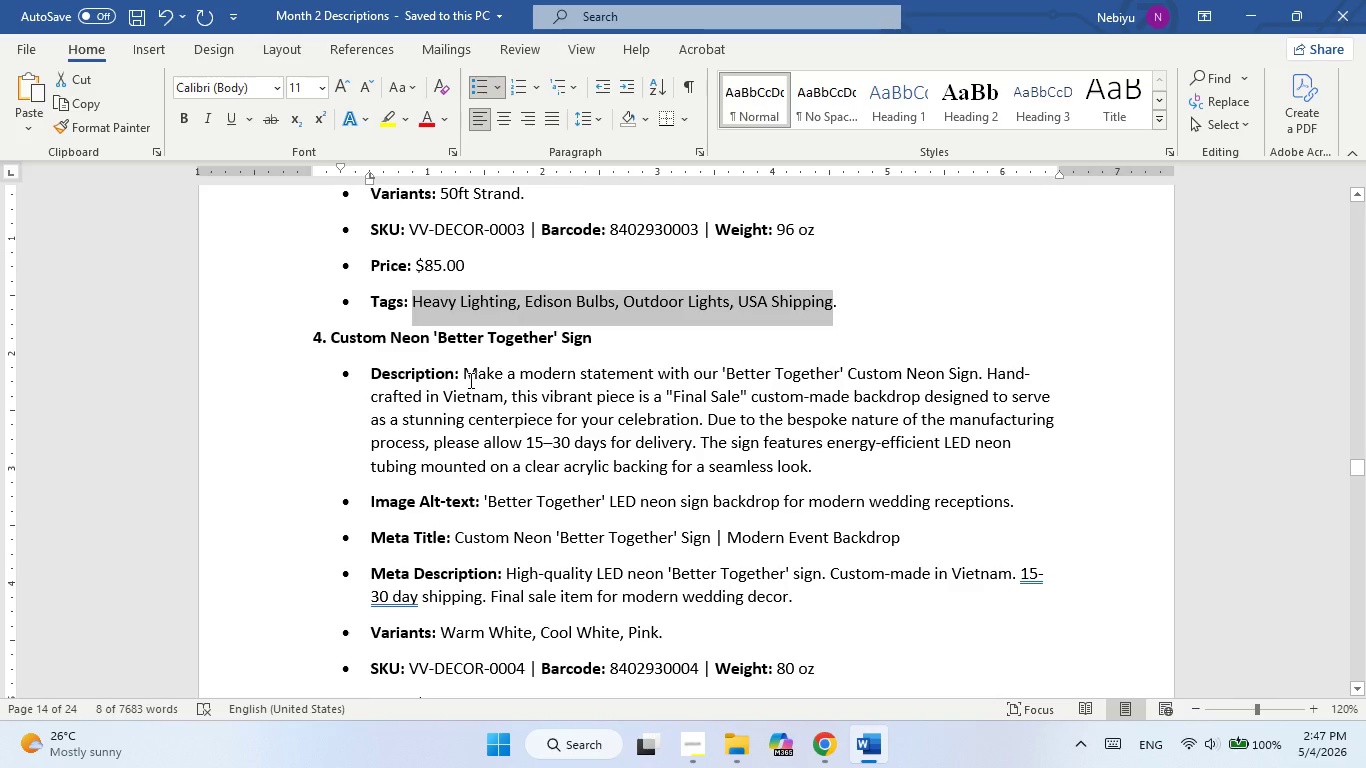 
left_click_drag(start_coordinate=[469, 380], to_coordinate=[835, 468])
 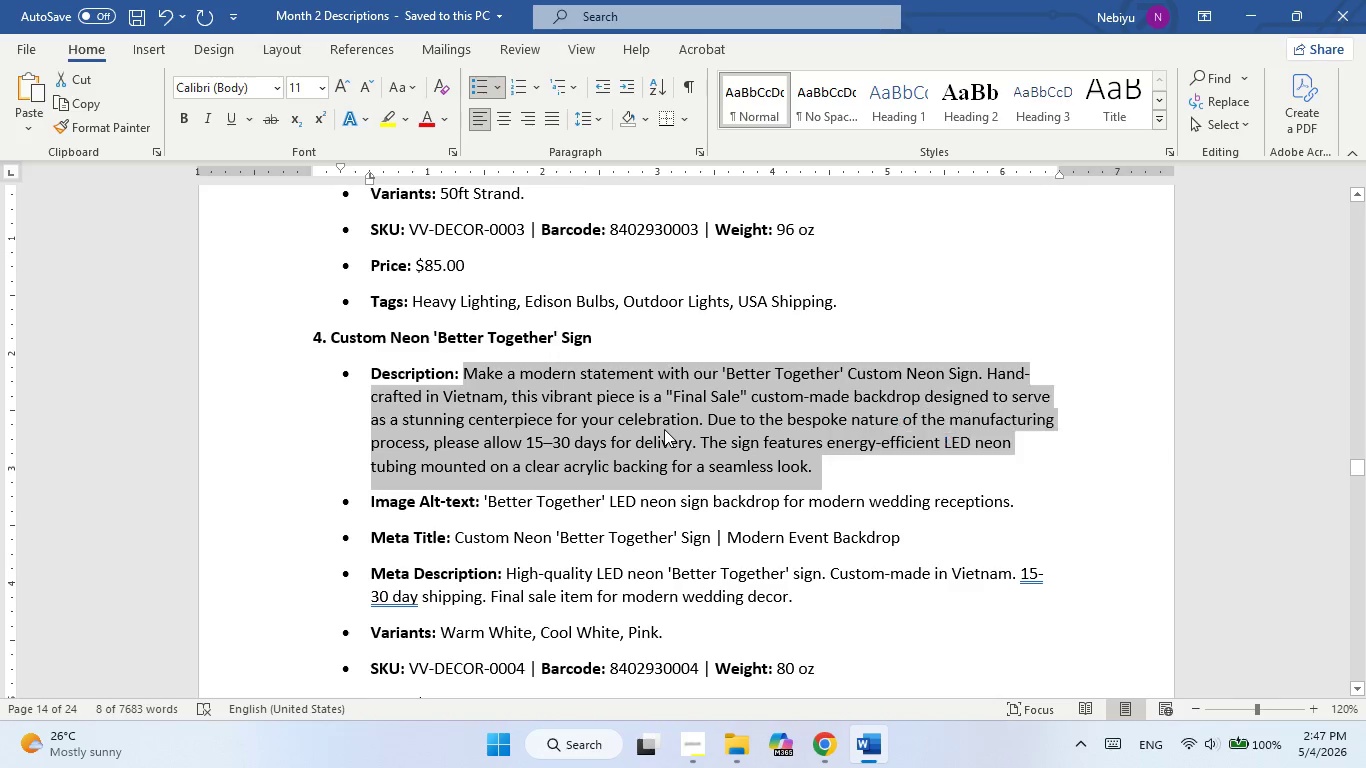 
right_click([664, 429])
 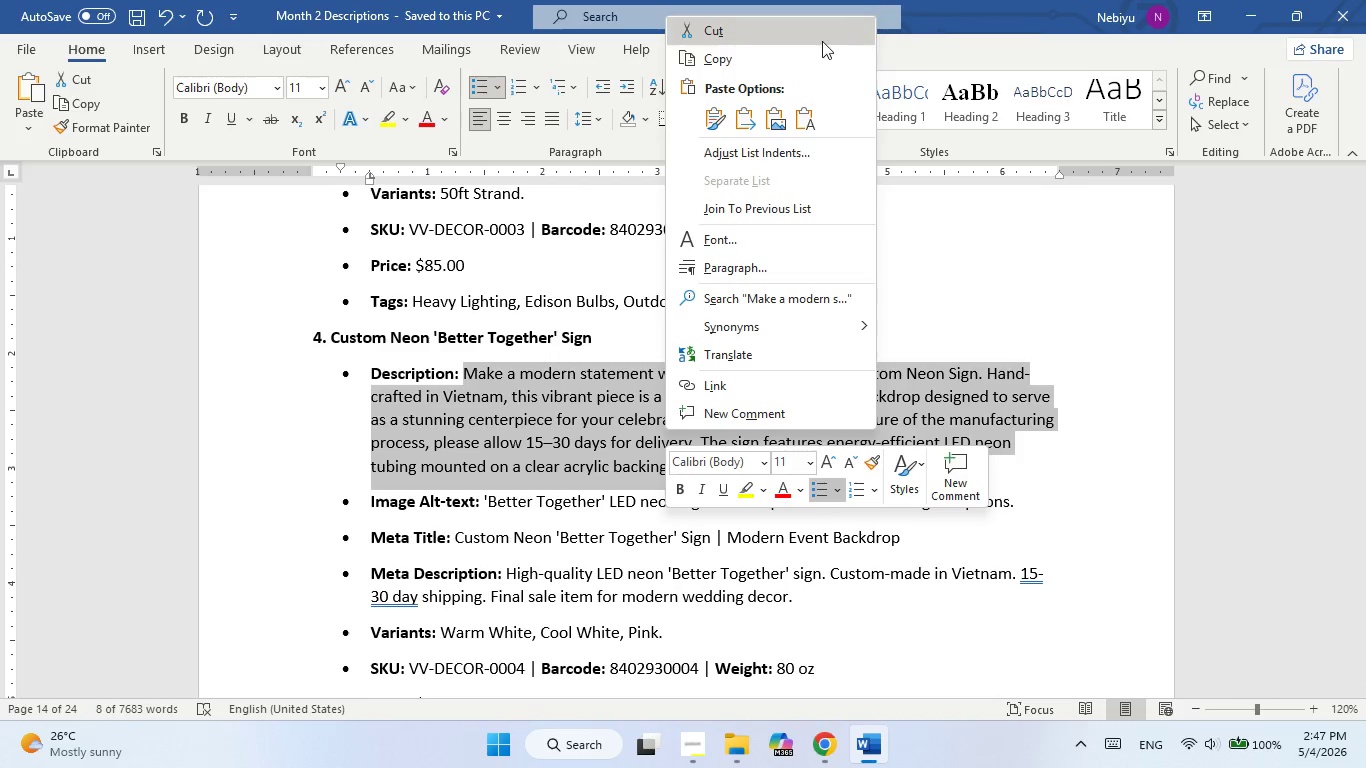 
left_click([783, 57])
 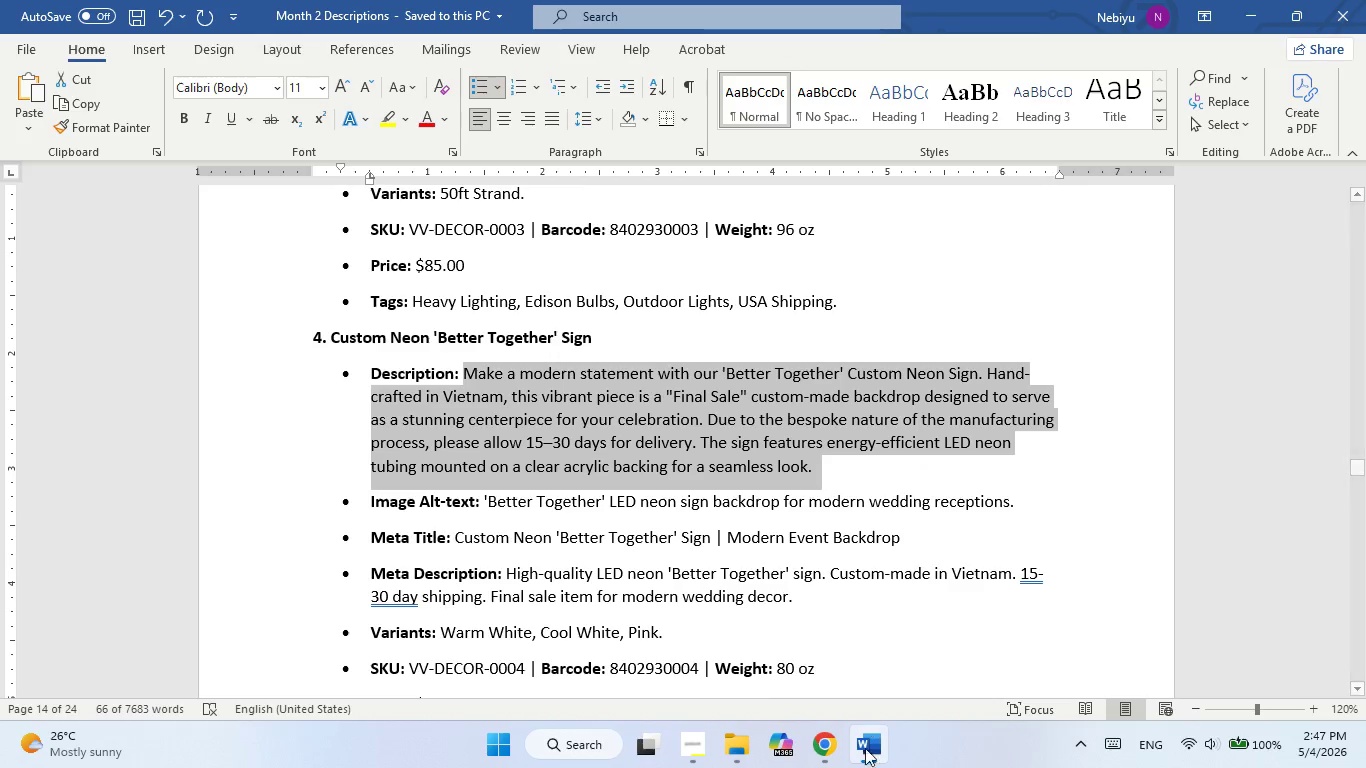 
left_click([865, 763])
 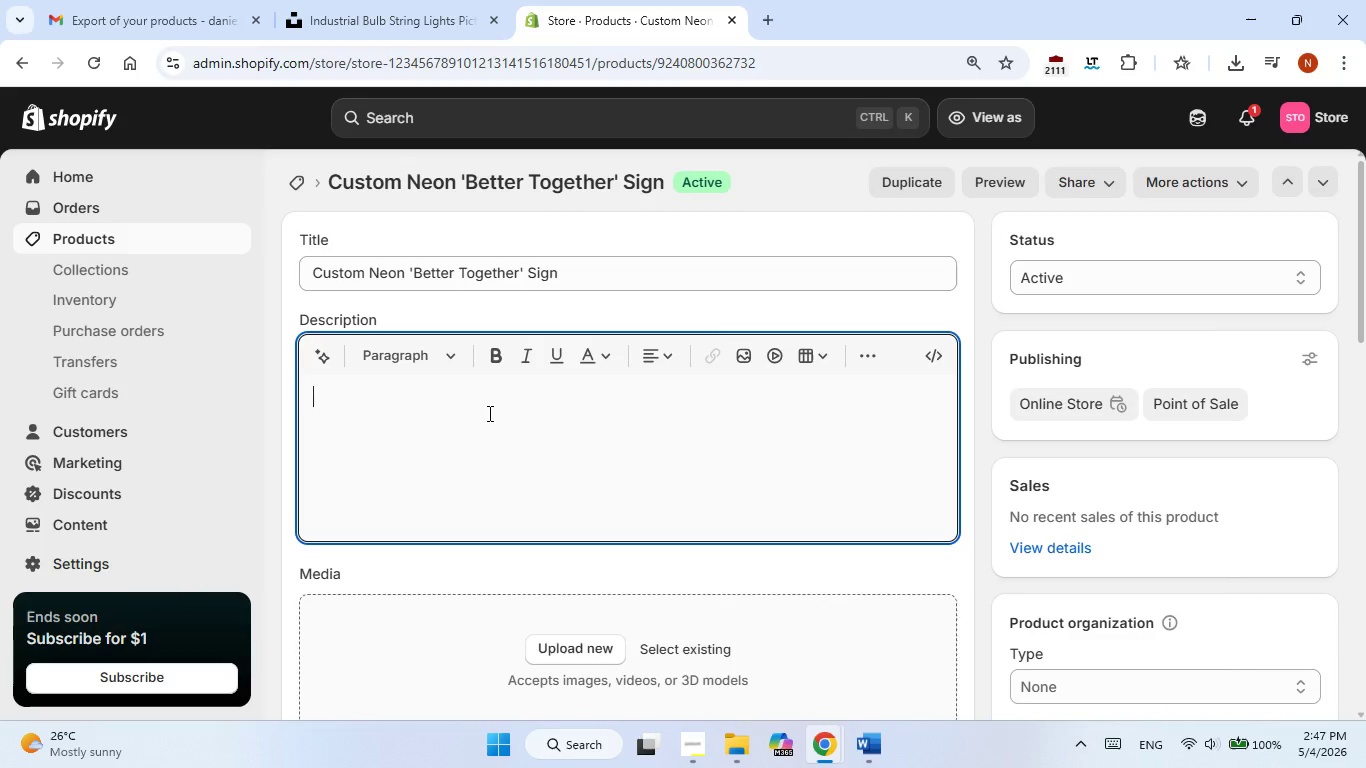 
left_click([488, 413])
 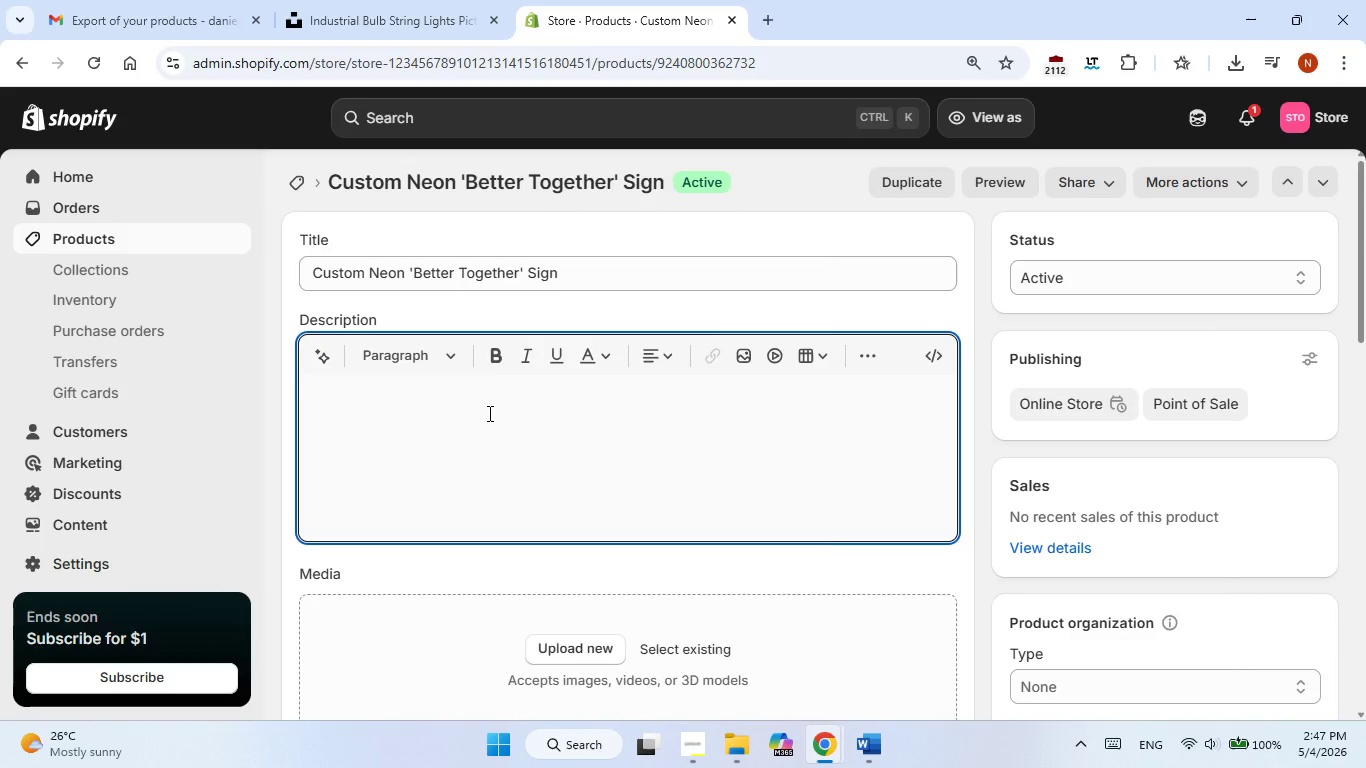 
right_click([488, 413])
 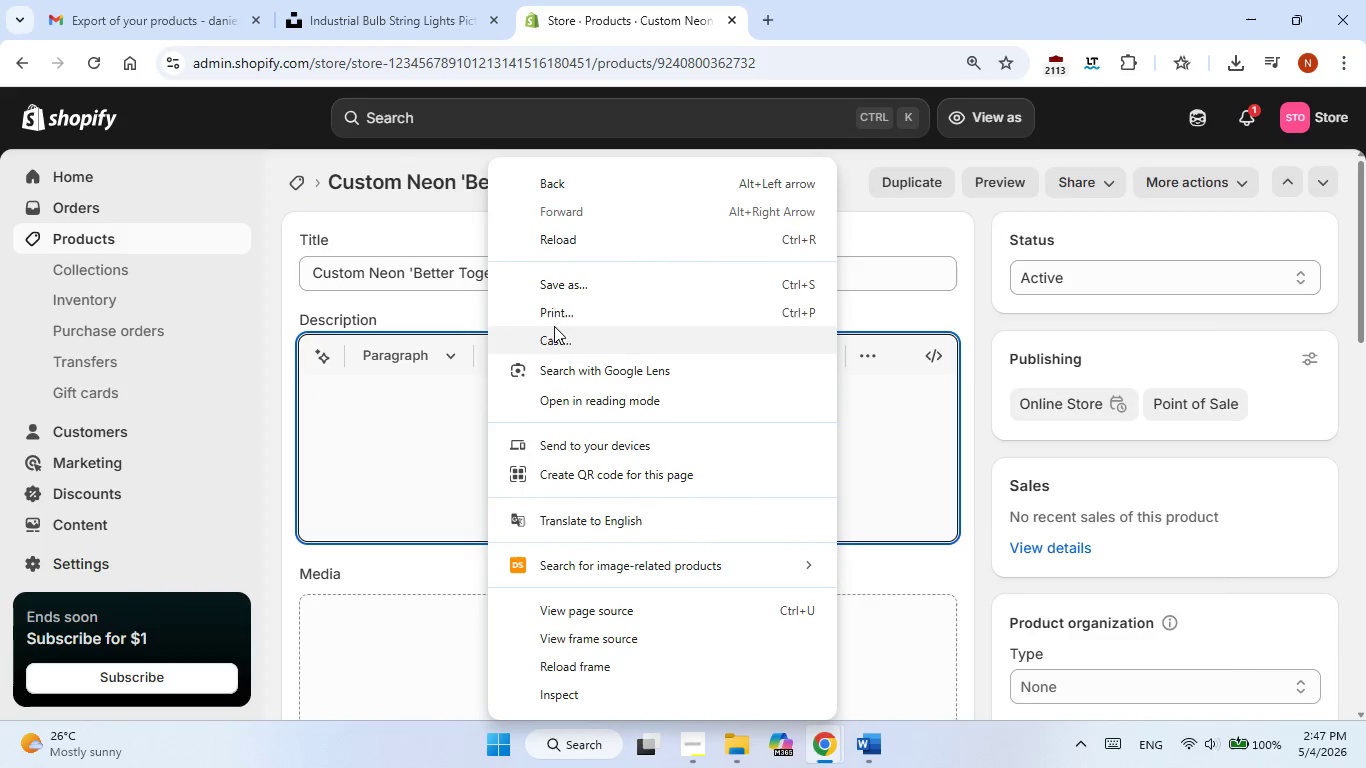 
left_click([407, 416])
 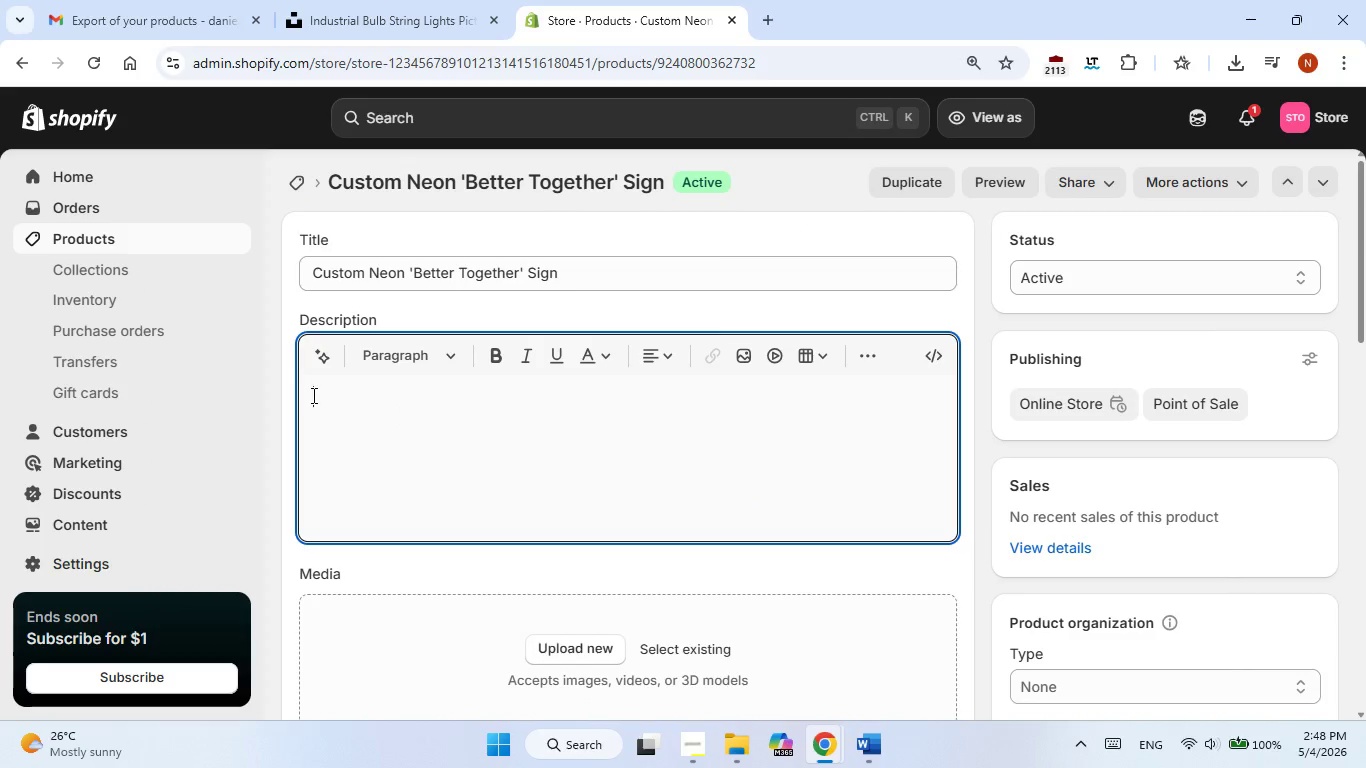 
left_click([312, 395])
 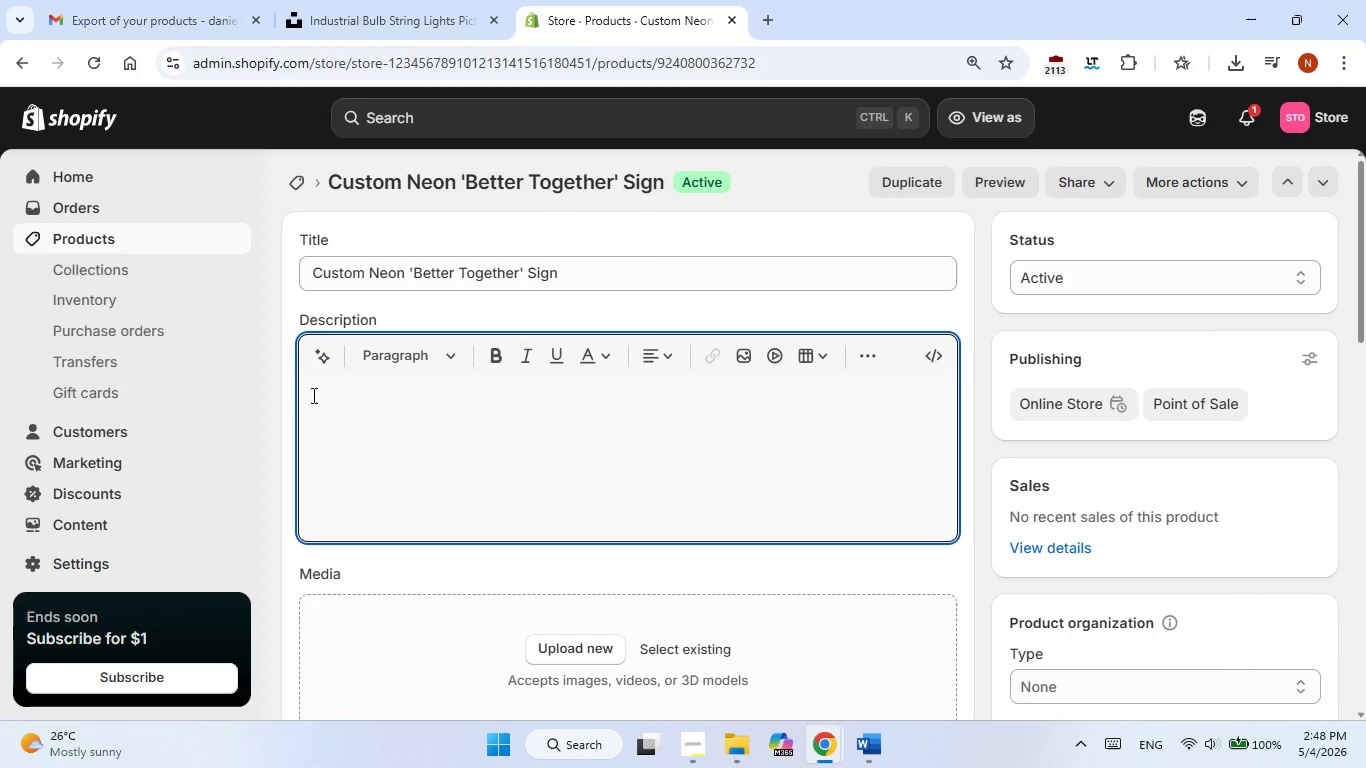 
right_click([312, 395])
 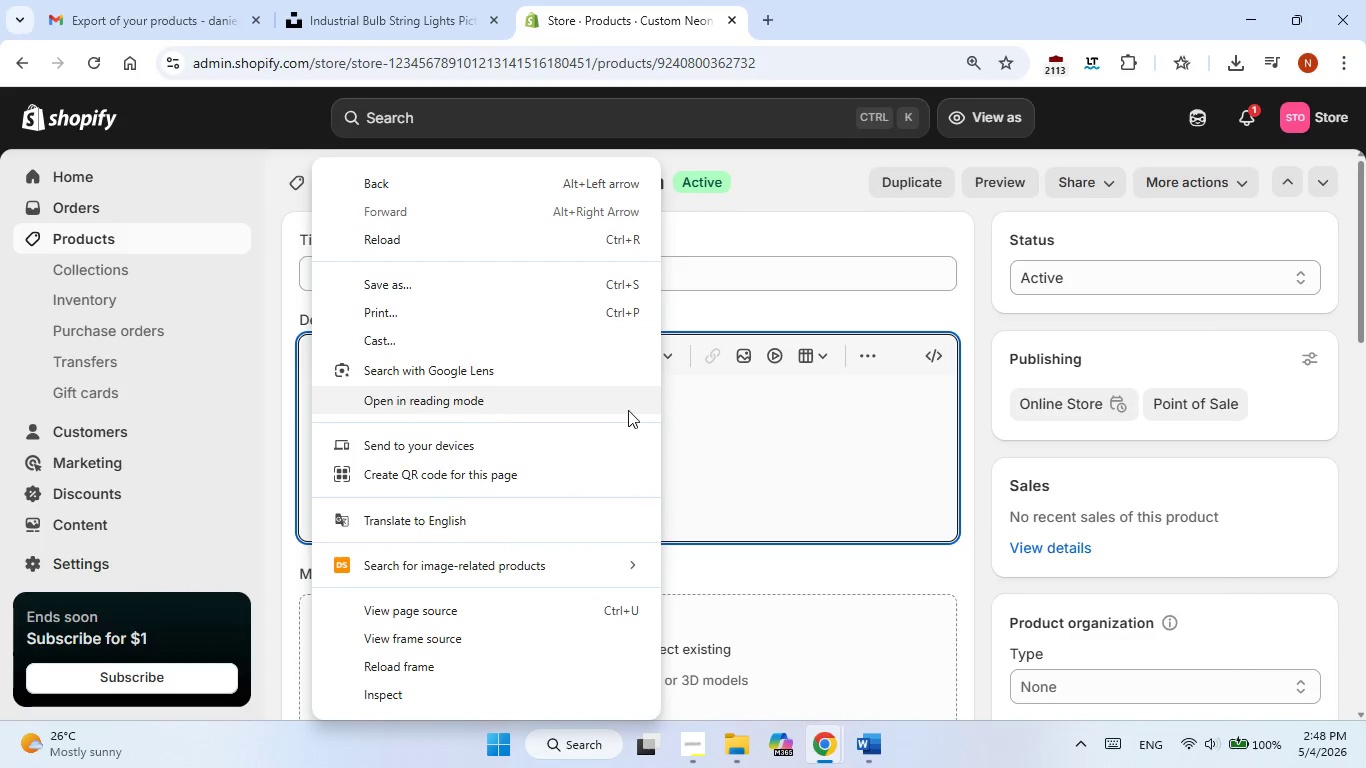 
left_click([742, 410])
 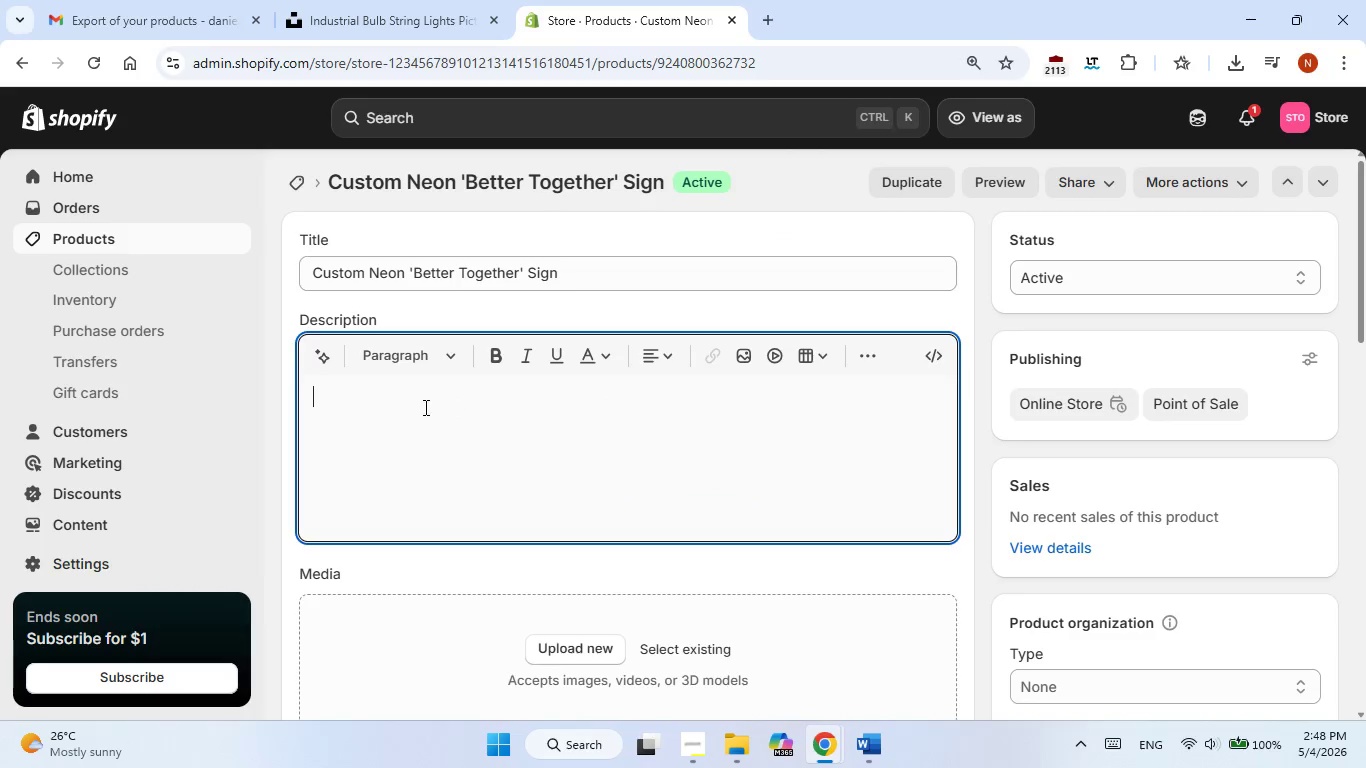 
right_click([424, 407])
 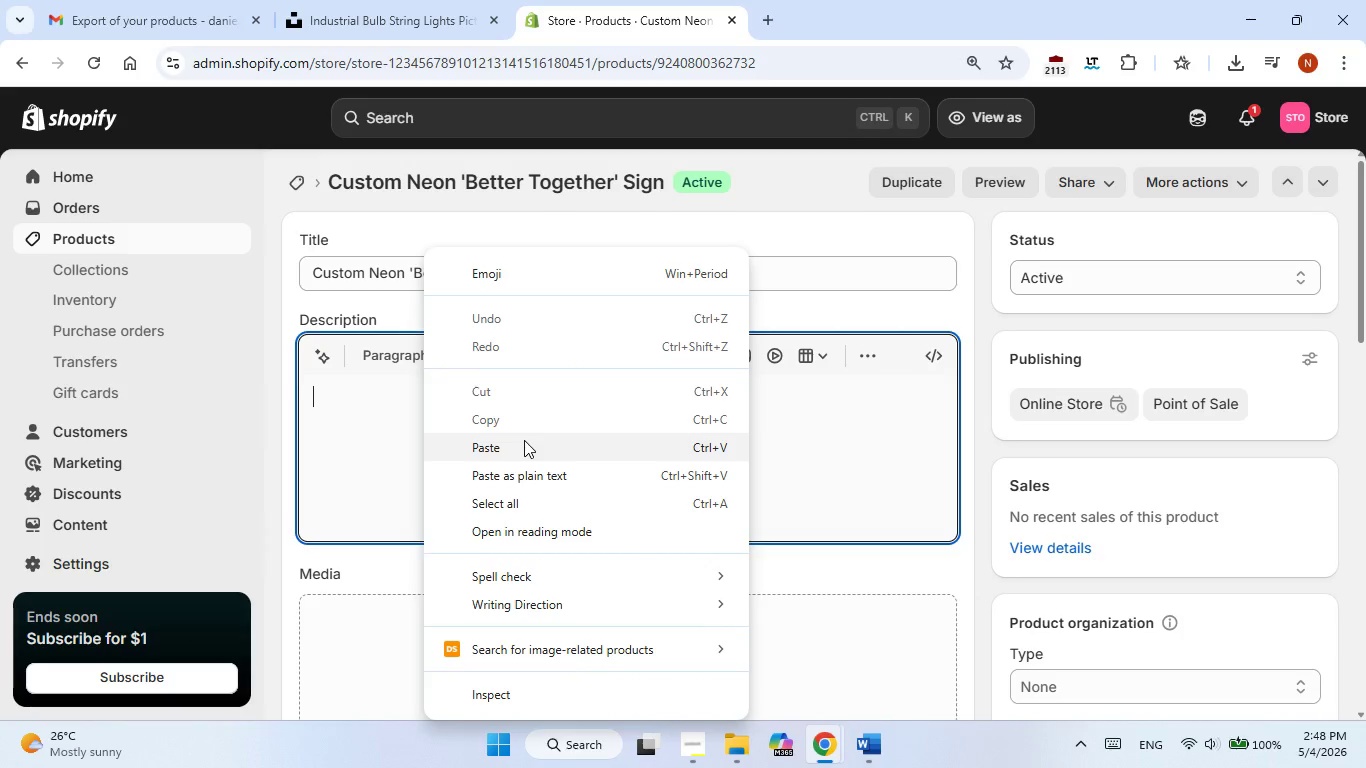 
left_click([524, 440])
 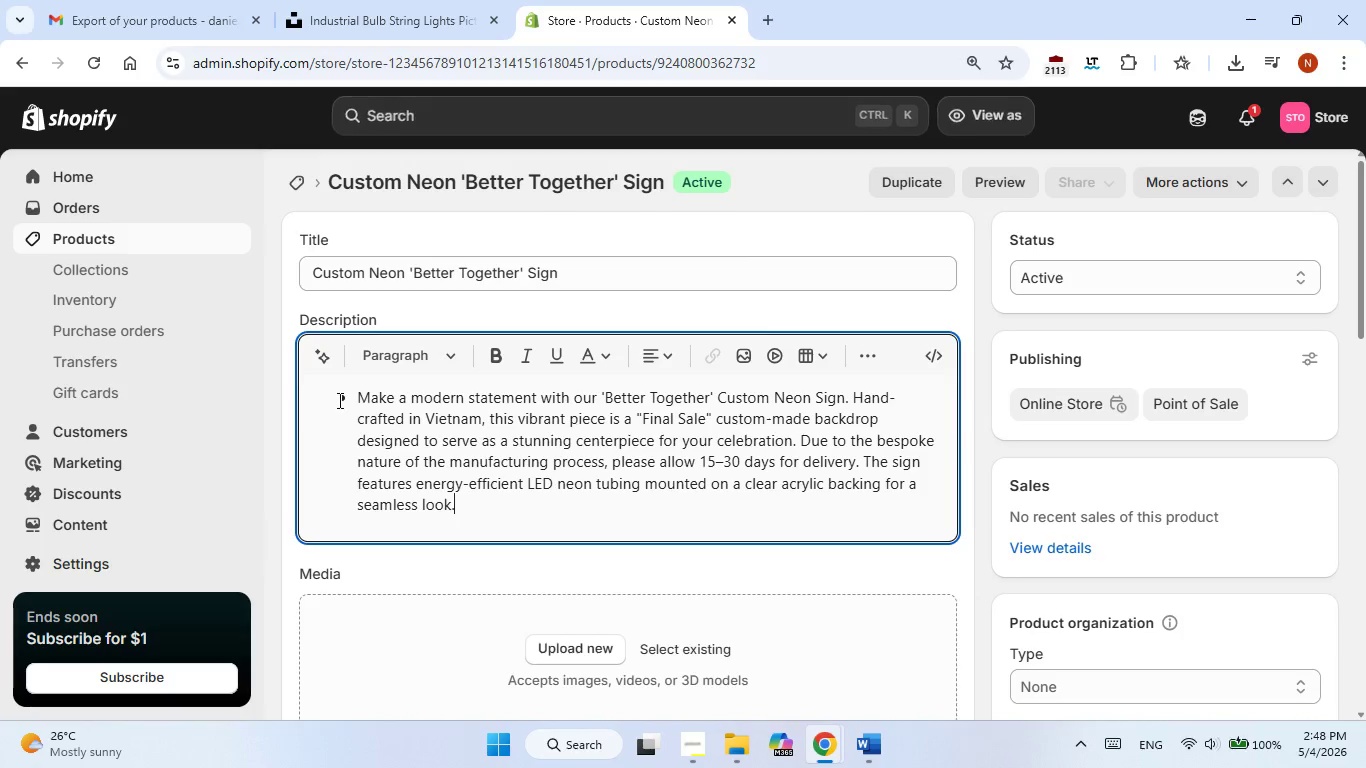 
left_click([338, 400])
 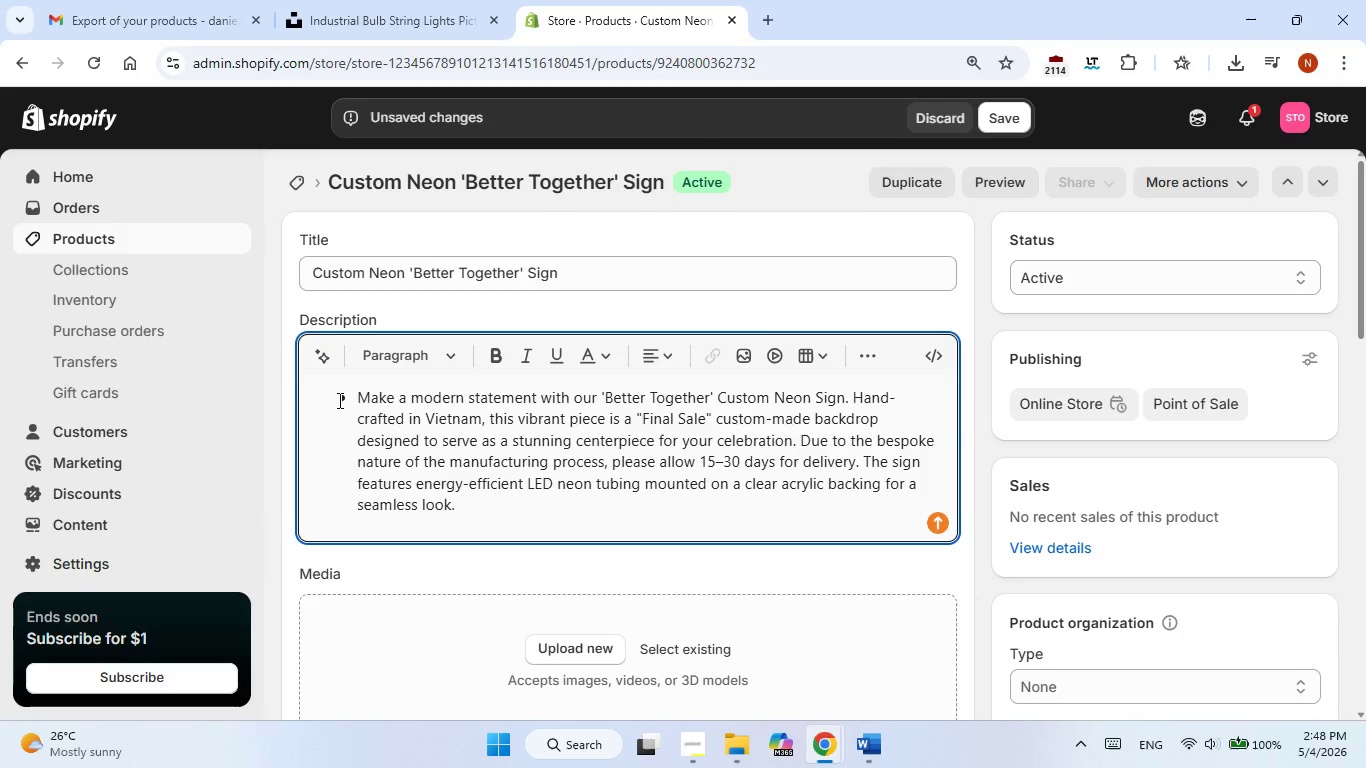 
key(Backspace)
 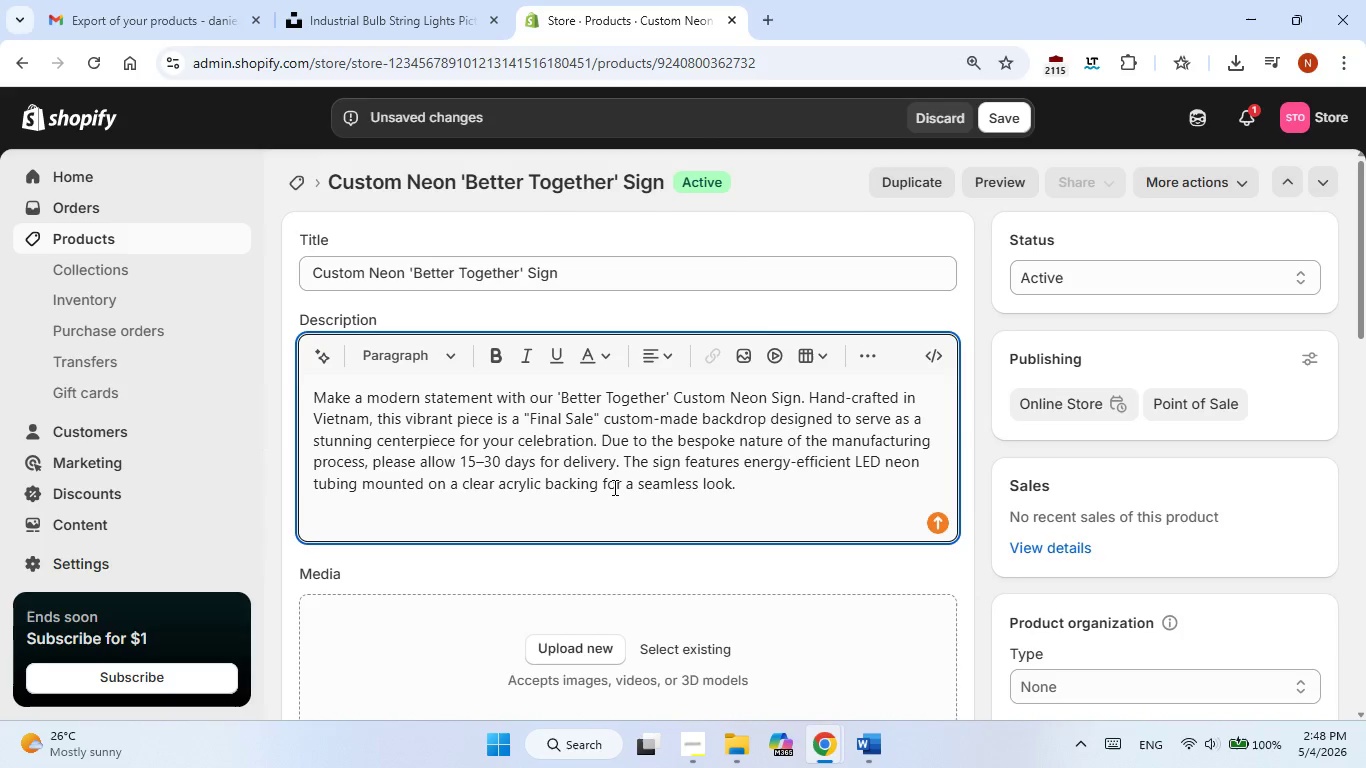 
scroll: coordinate [620, 464], scroll_direction: down, amount: 1.0
 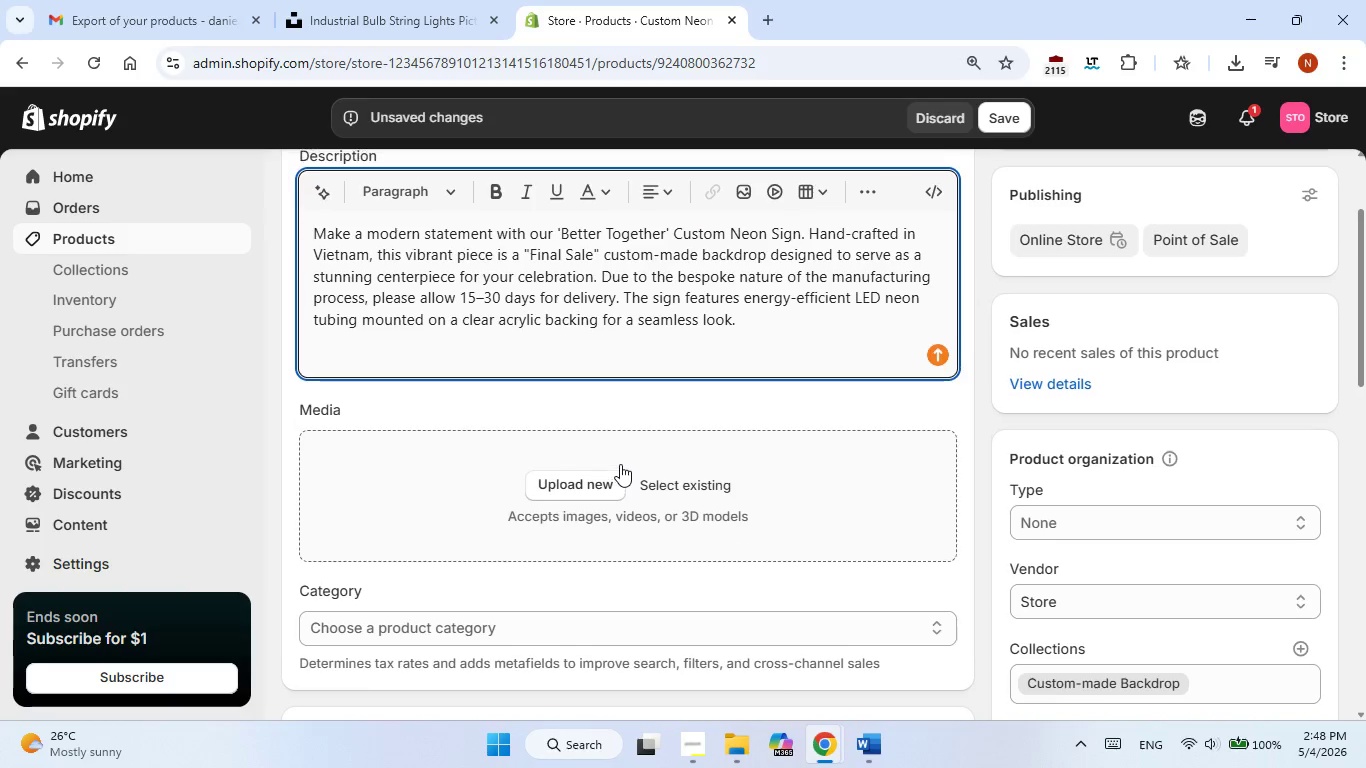 
scroll: coordinate [620, 464], scroll_direction: up, amount: 1.0
 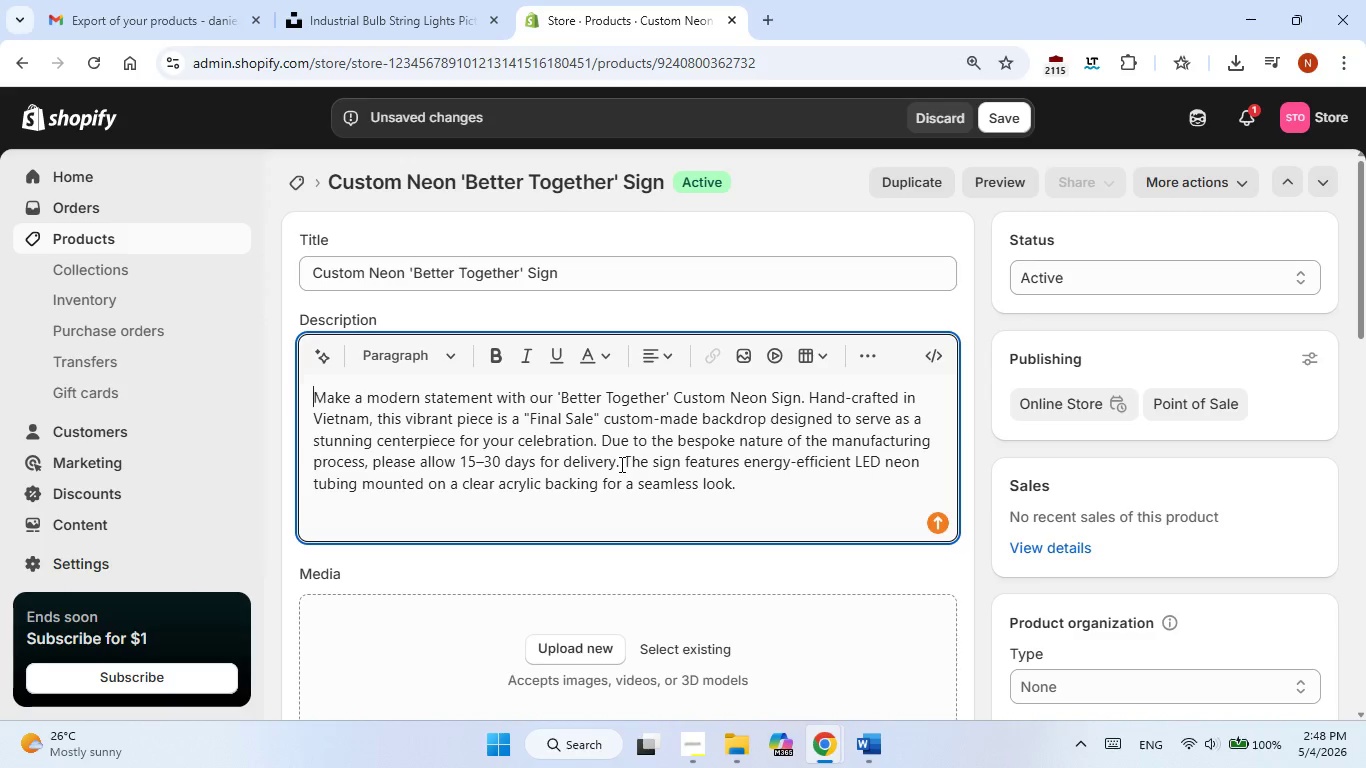 
scroll: coordinate [1038, 473], scroll_direction: down, amount: 2.0
 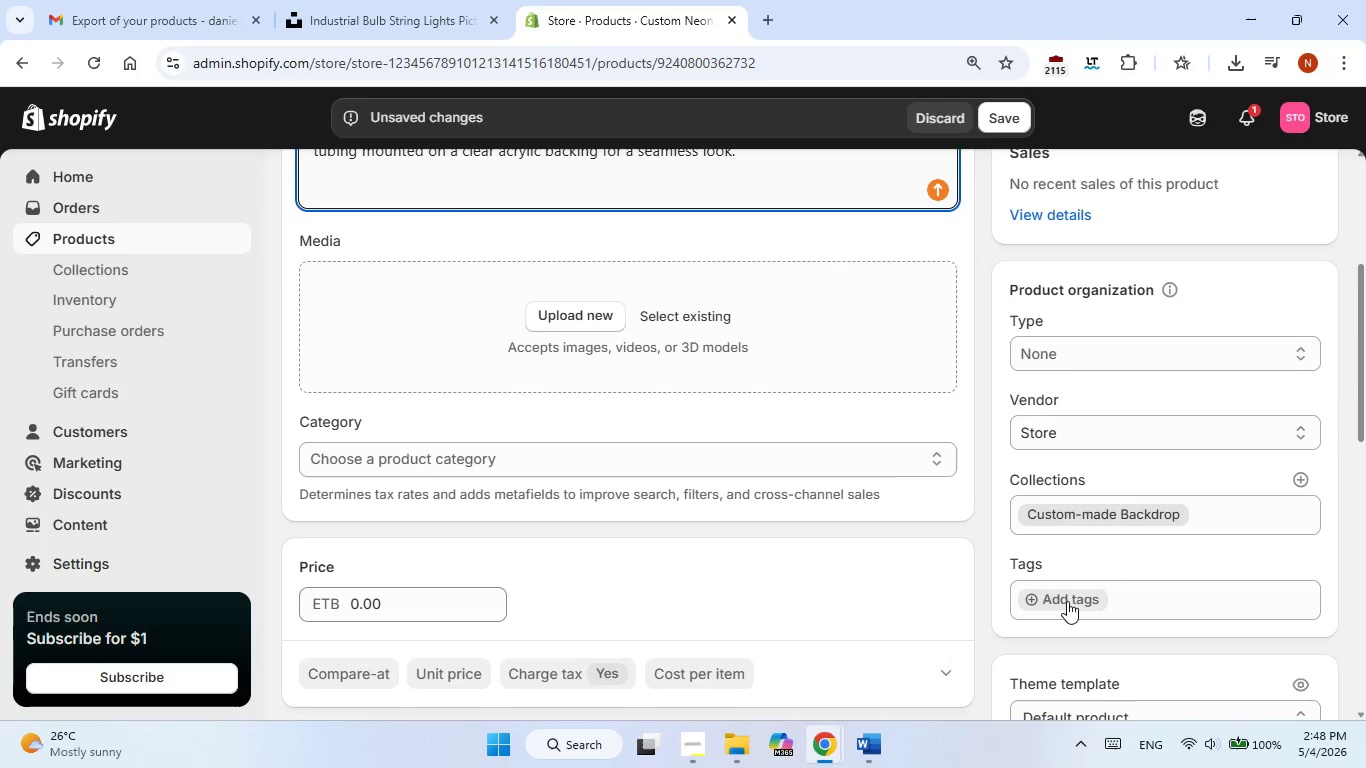 
left_click([1067, 601])
 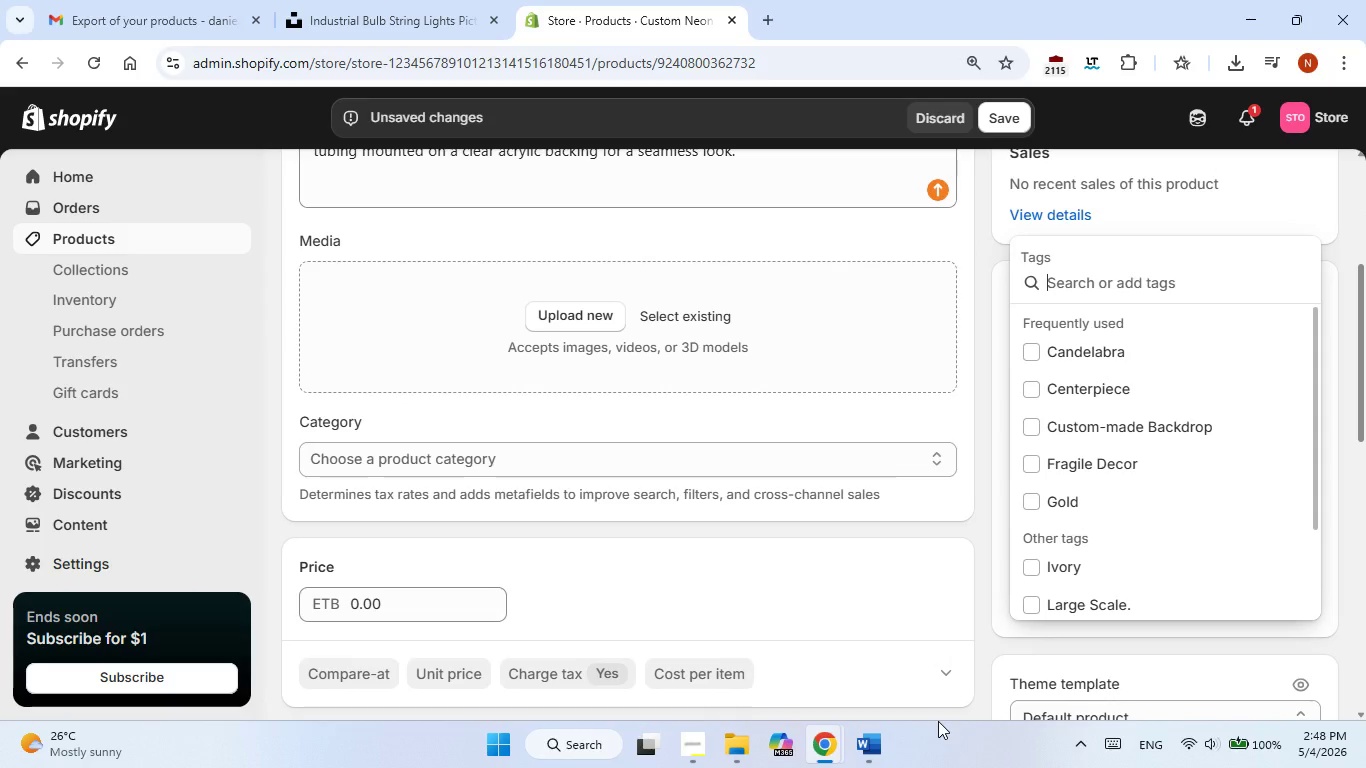 
left_click([878, 748])
 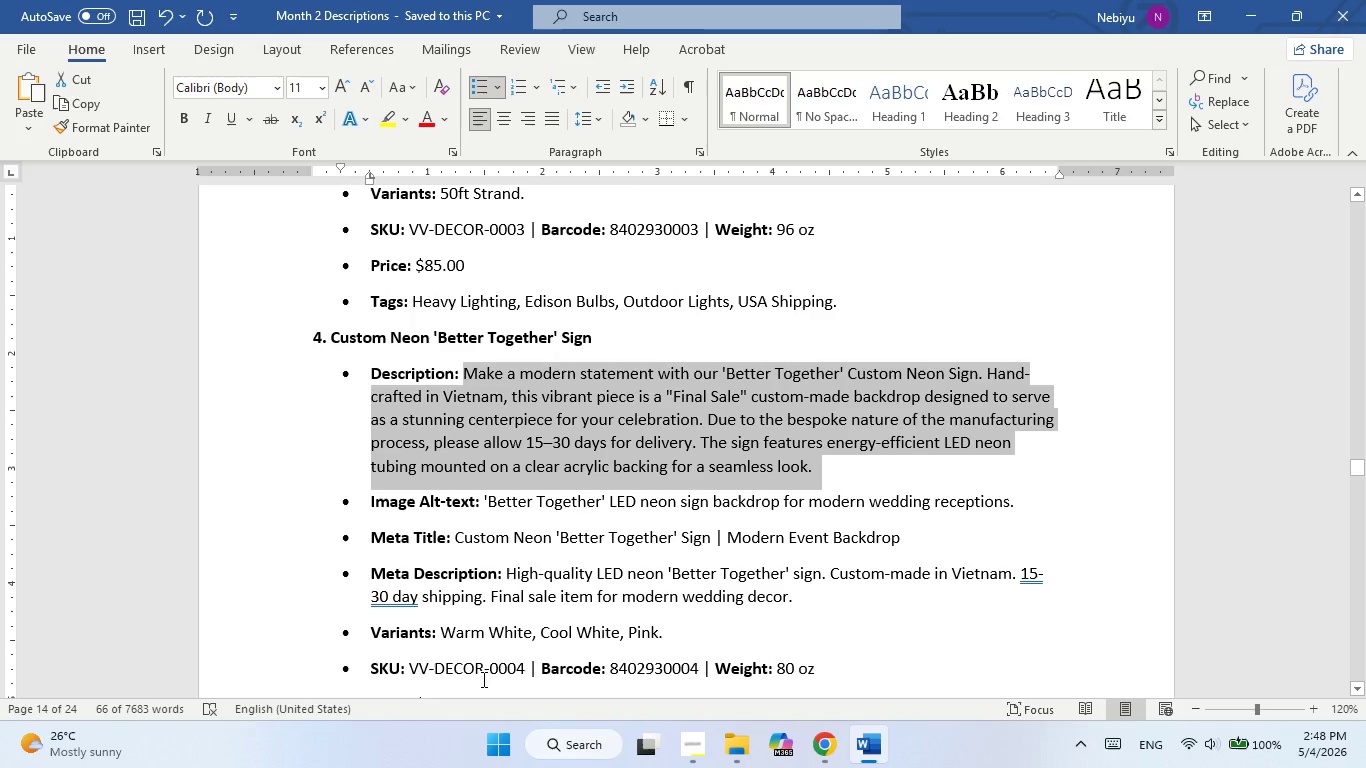 
scroll: coordinate [434, 685], scroll_direction: down, amount: 1.0
 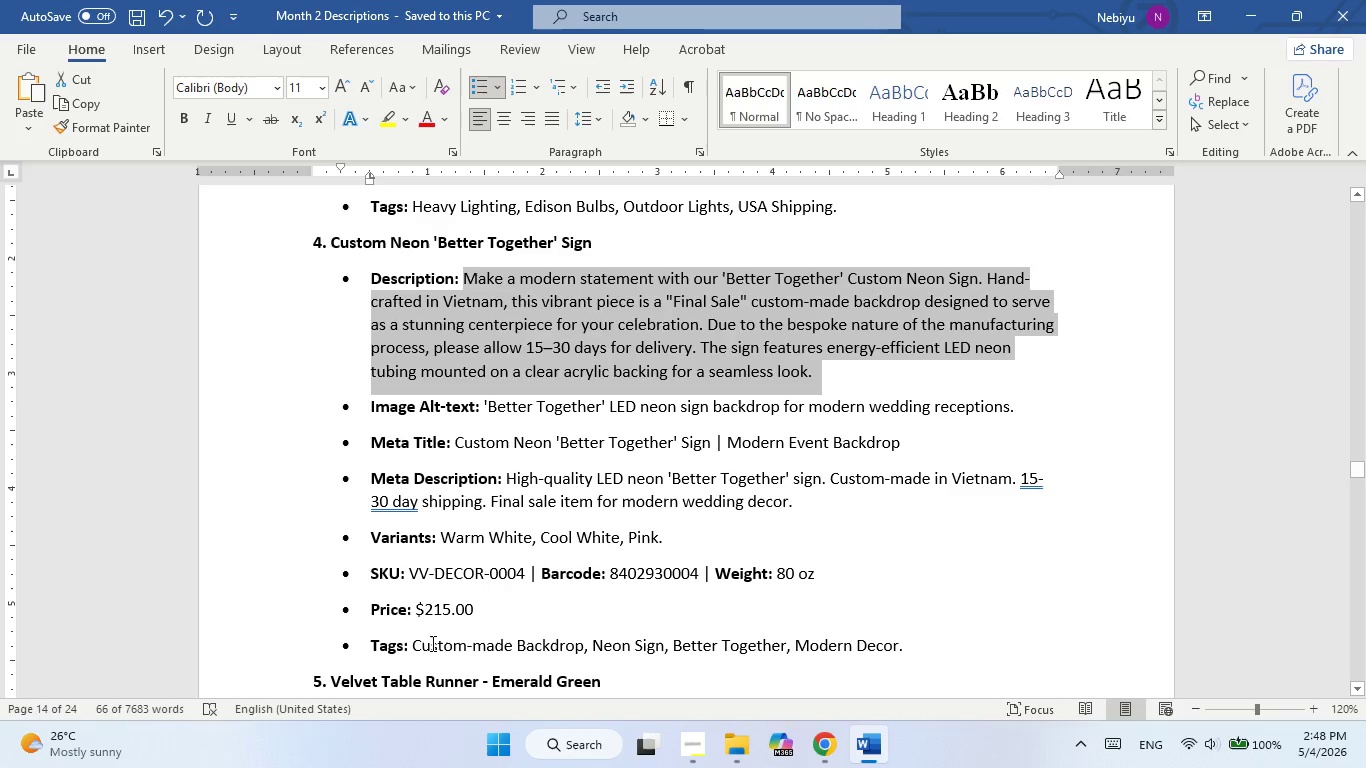 
left_click_drag(start_coordinate=[431, 642], to_coordinate=[977, 648])
 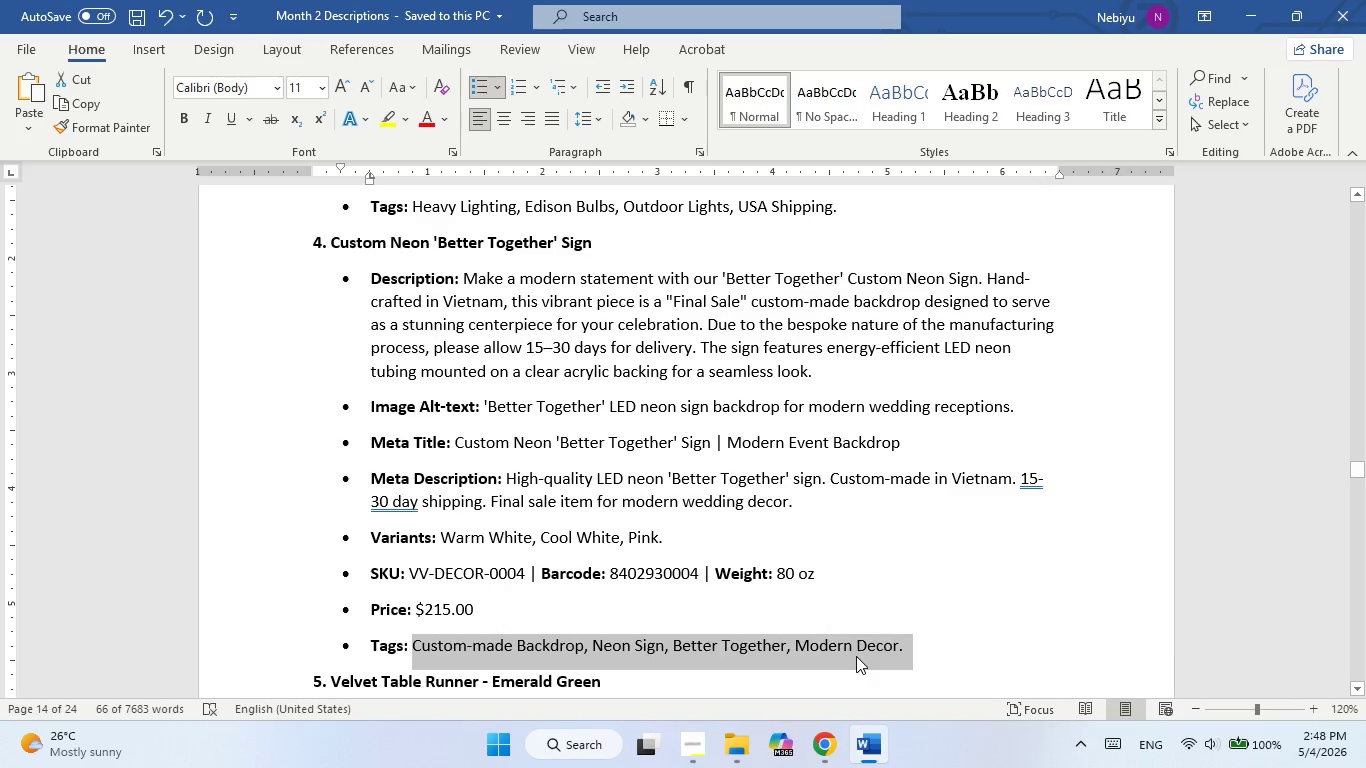 
right_click([856, 656])
 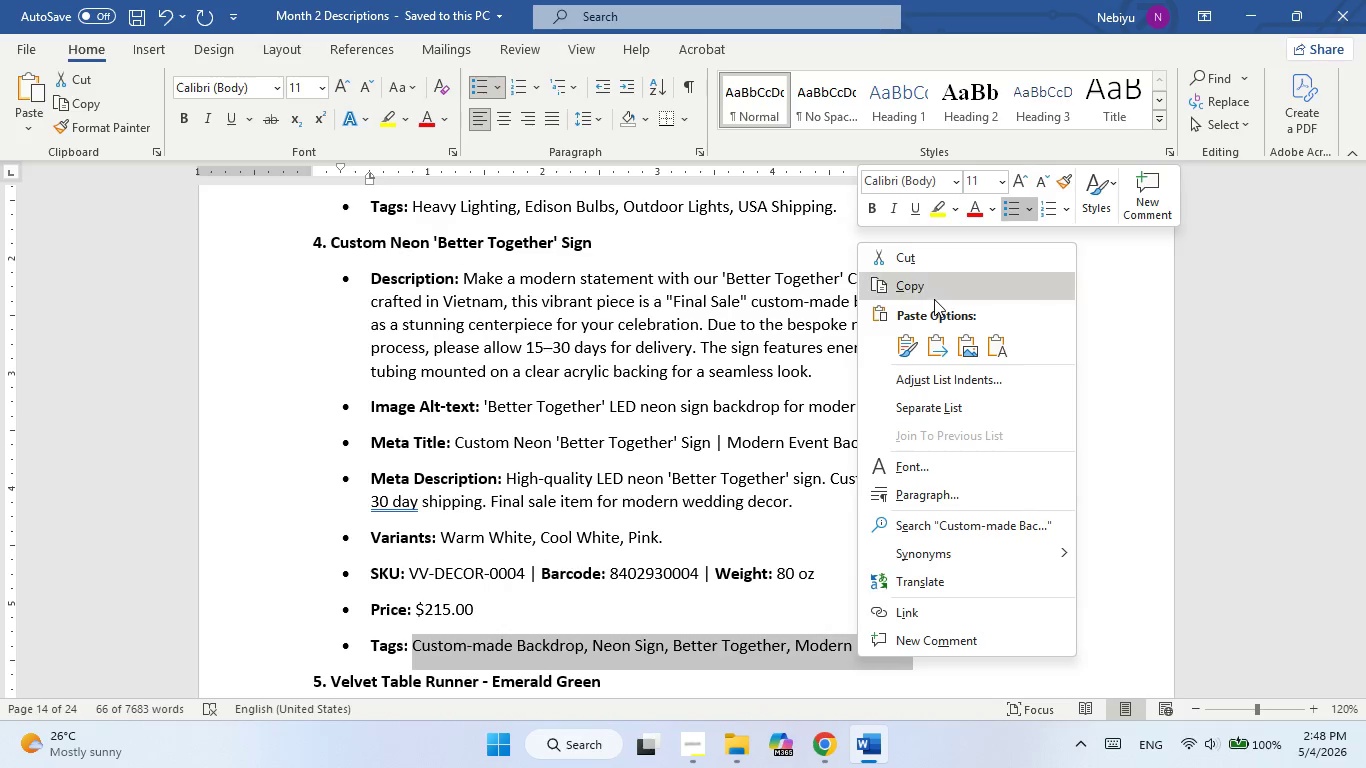 
left_click([933, 297])
 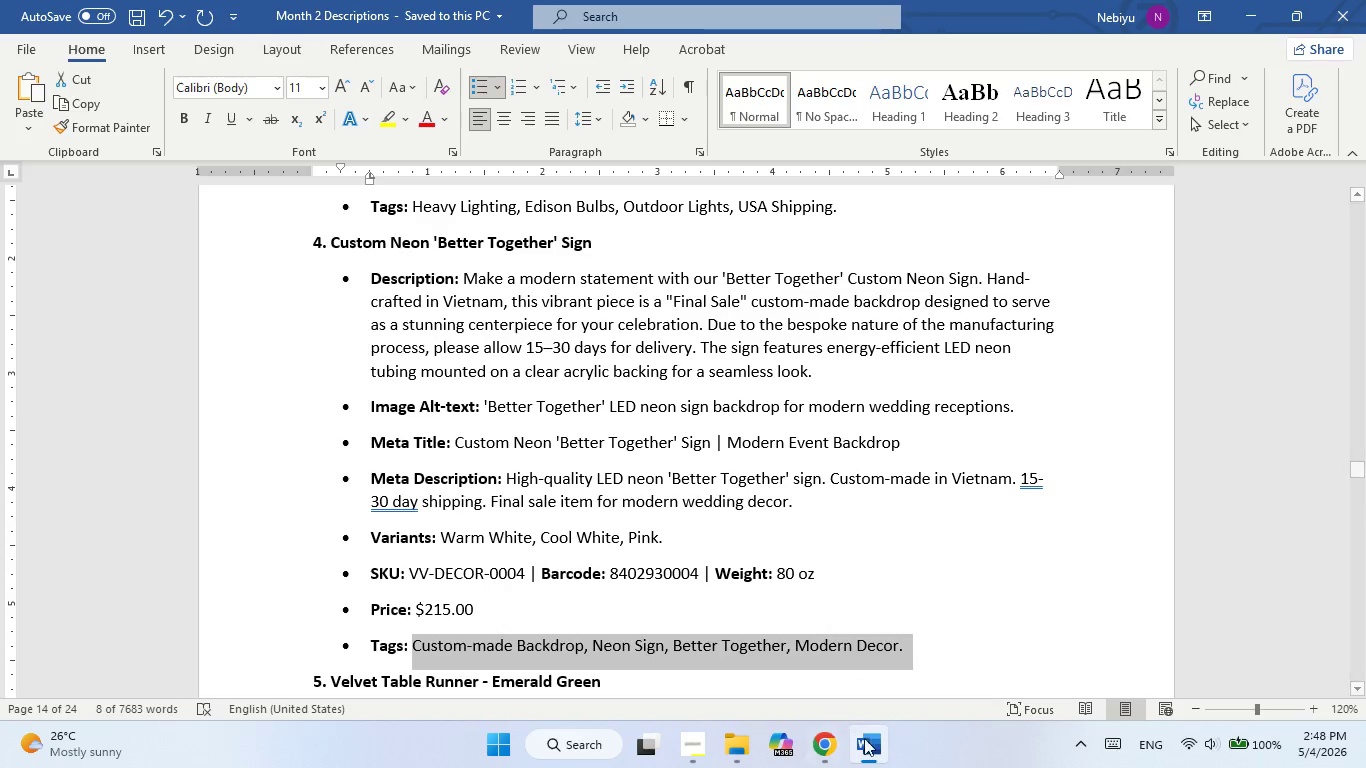 
left_click([884, 757])
 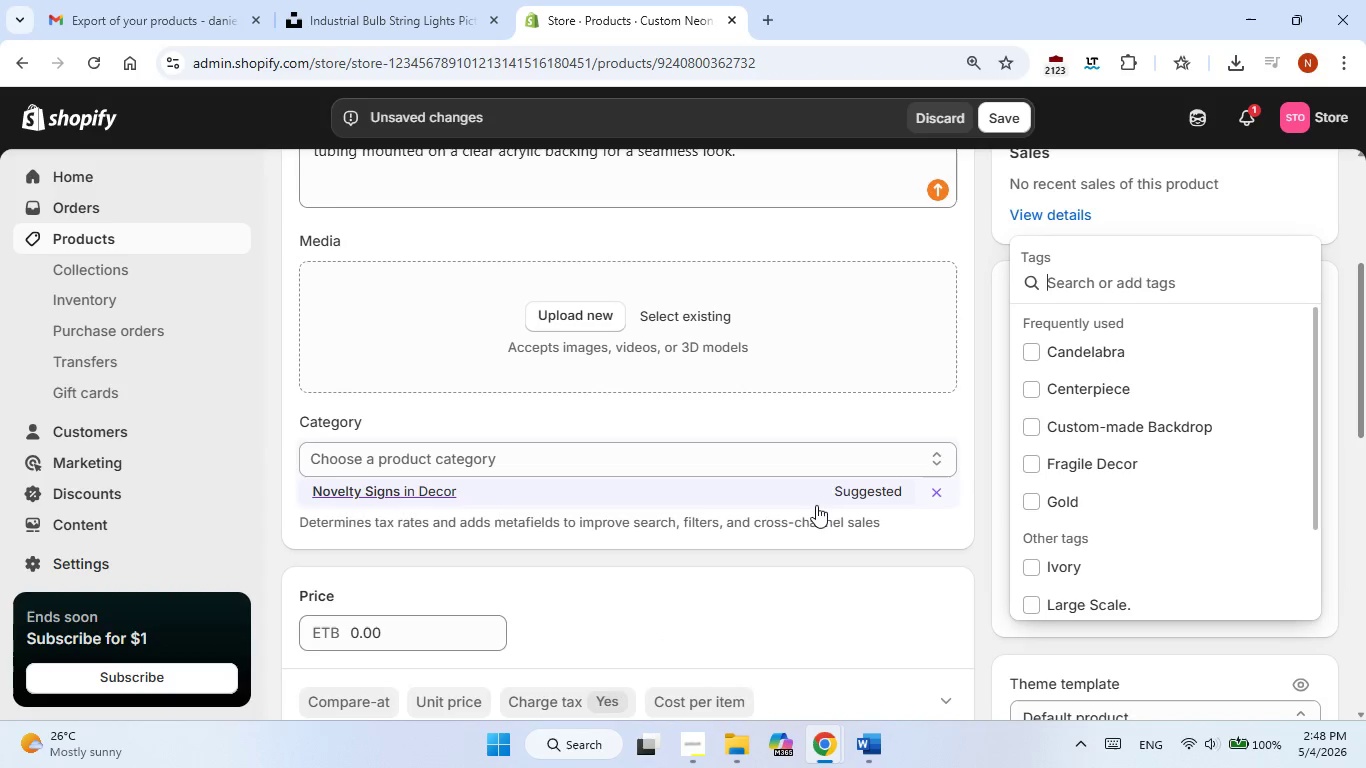 
left_click([849, 491])
 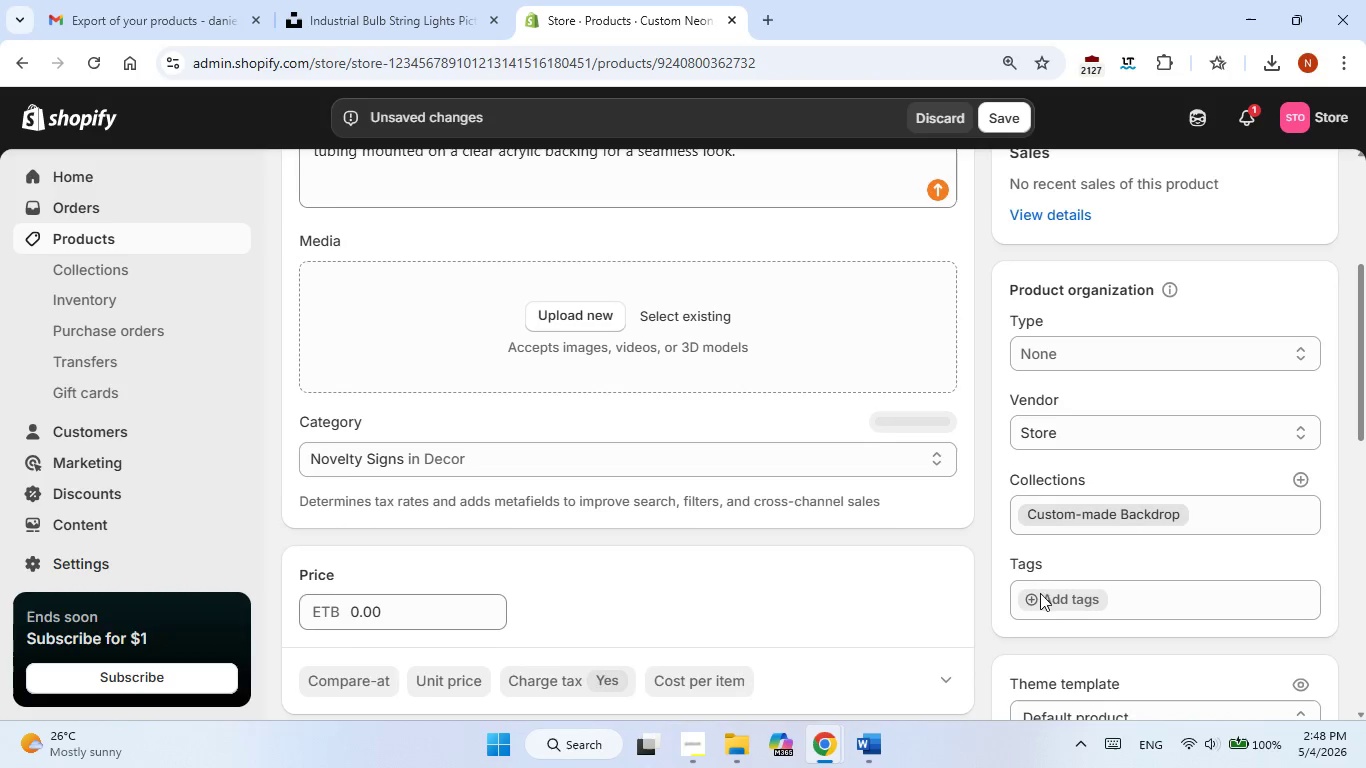 
left_click([1036, 597])
 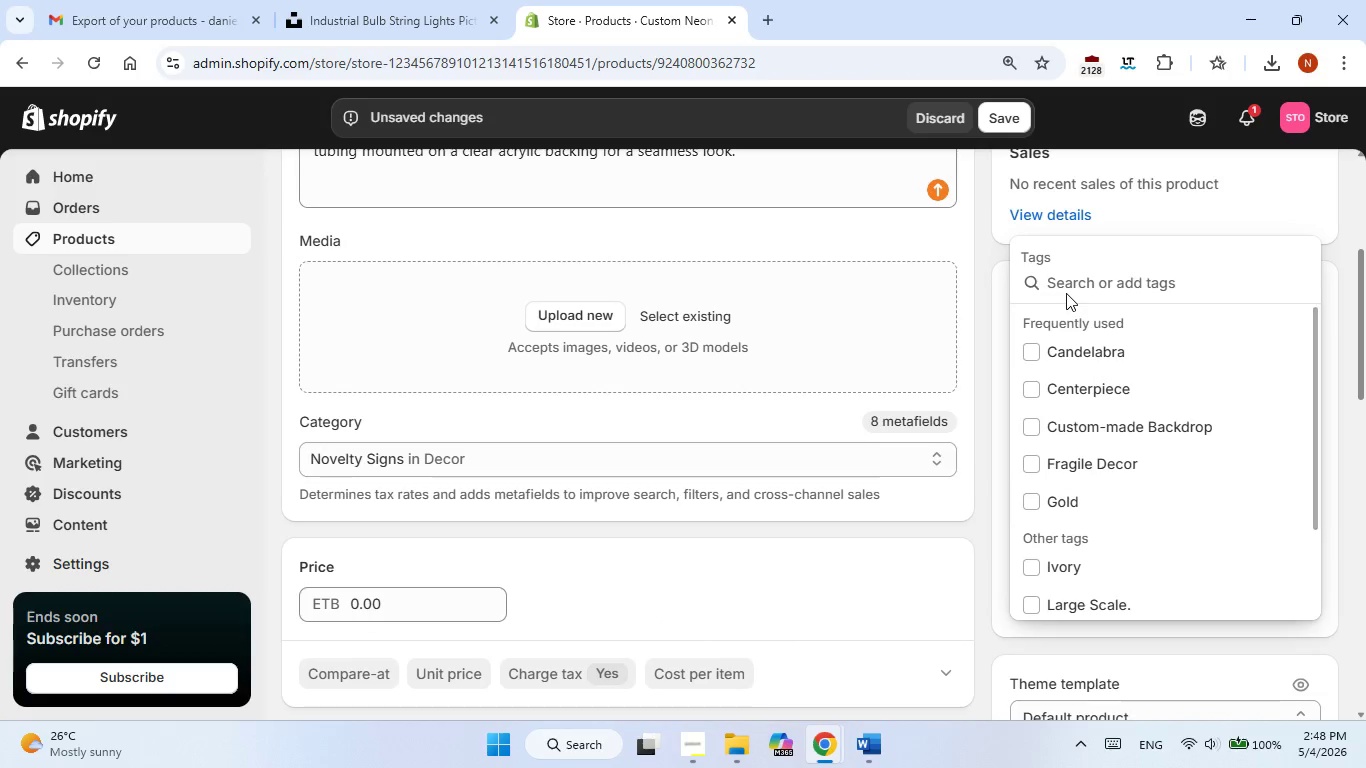 
right_click([1064, 276])
 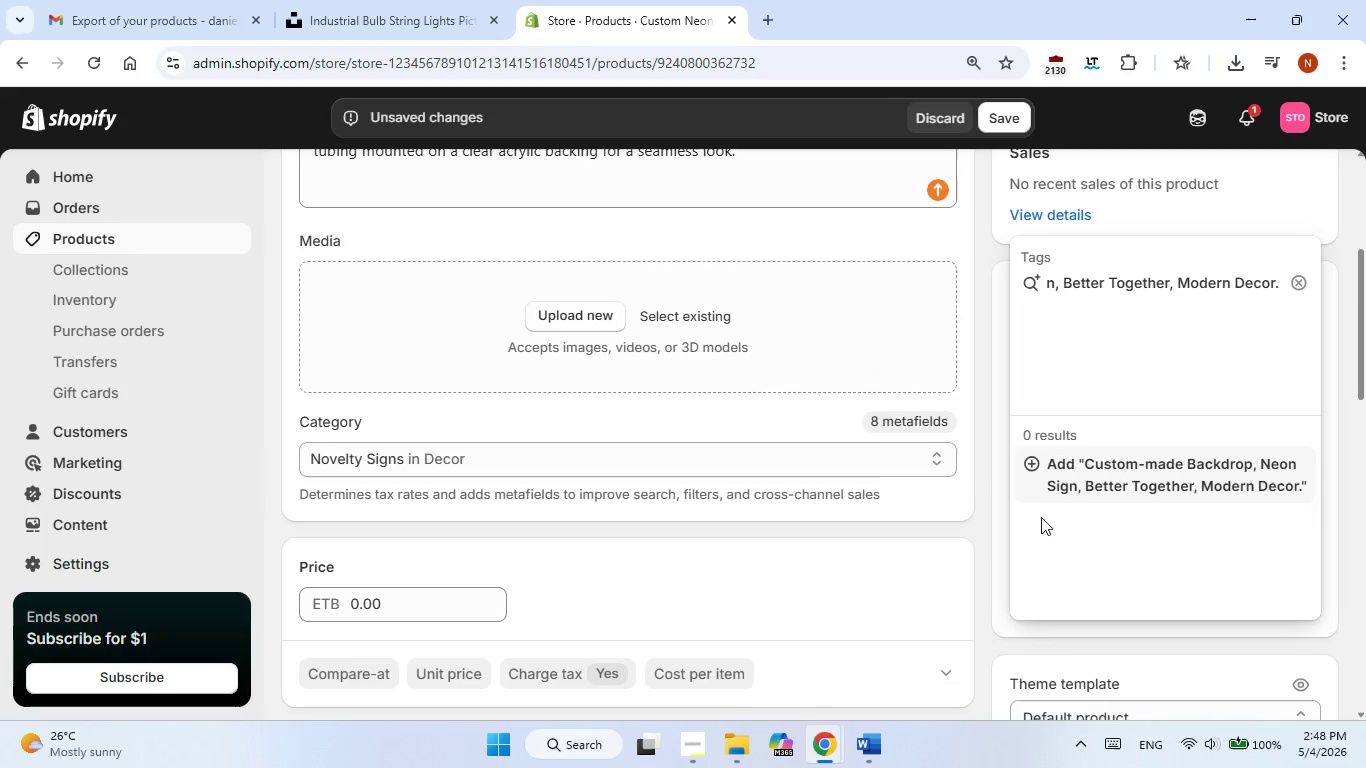 
double_click([1033, 467])
 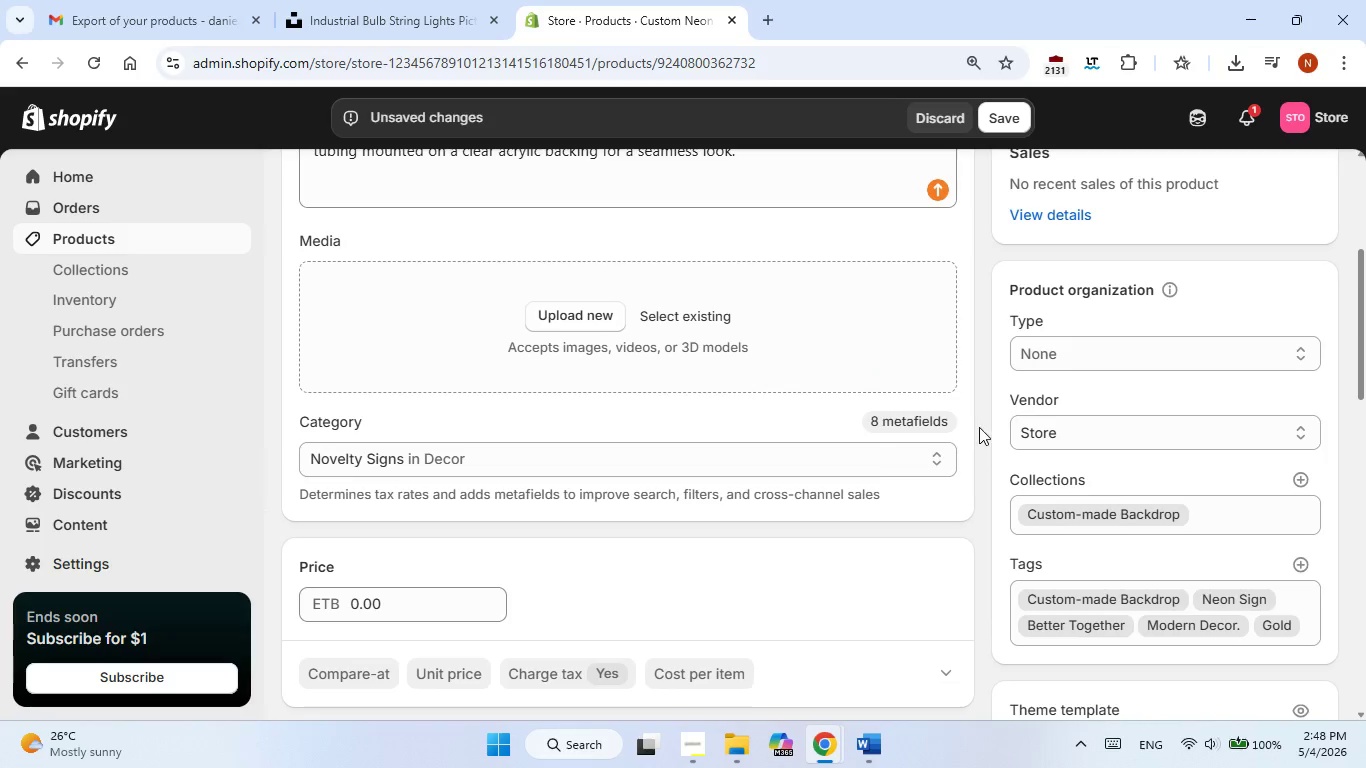 
left_click([979, 427])
 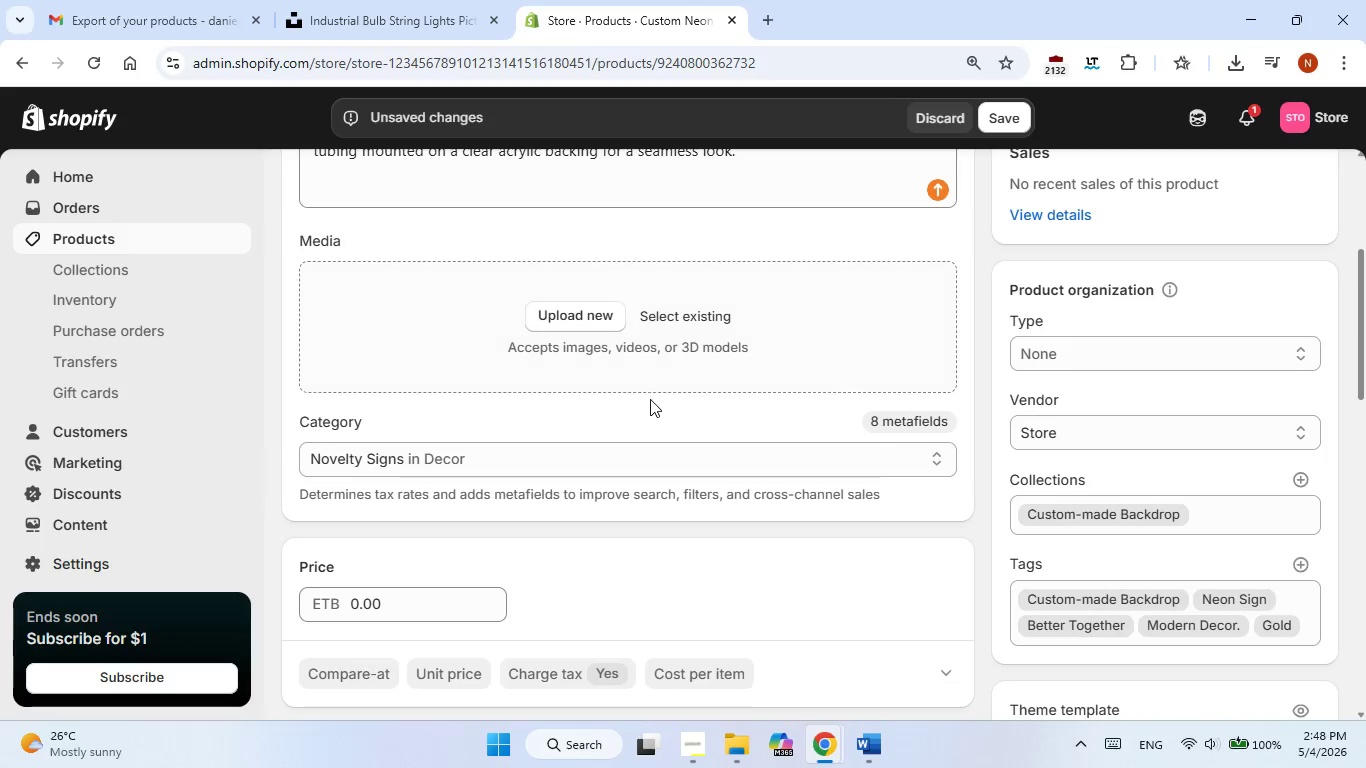 
scroll: coordinate [650, 399], scroll_direction: up, amount: 2.0
 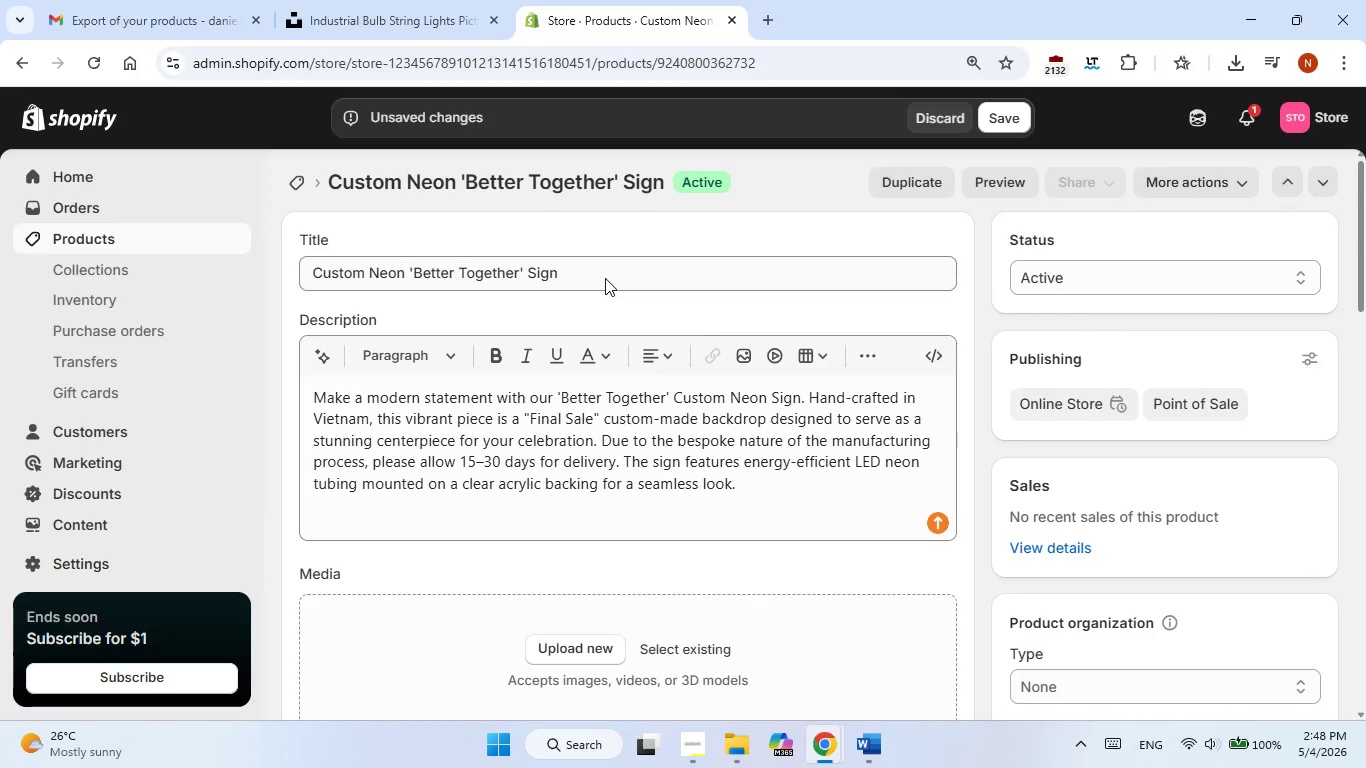 
left_click_drag(start_coordinate=[605, 274], to_coordinate=[305, 287])
 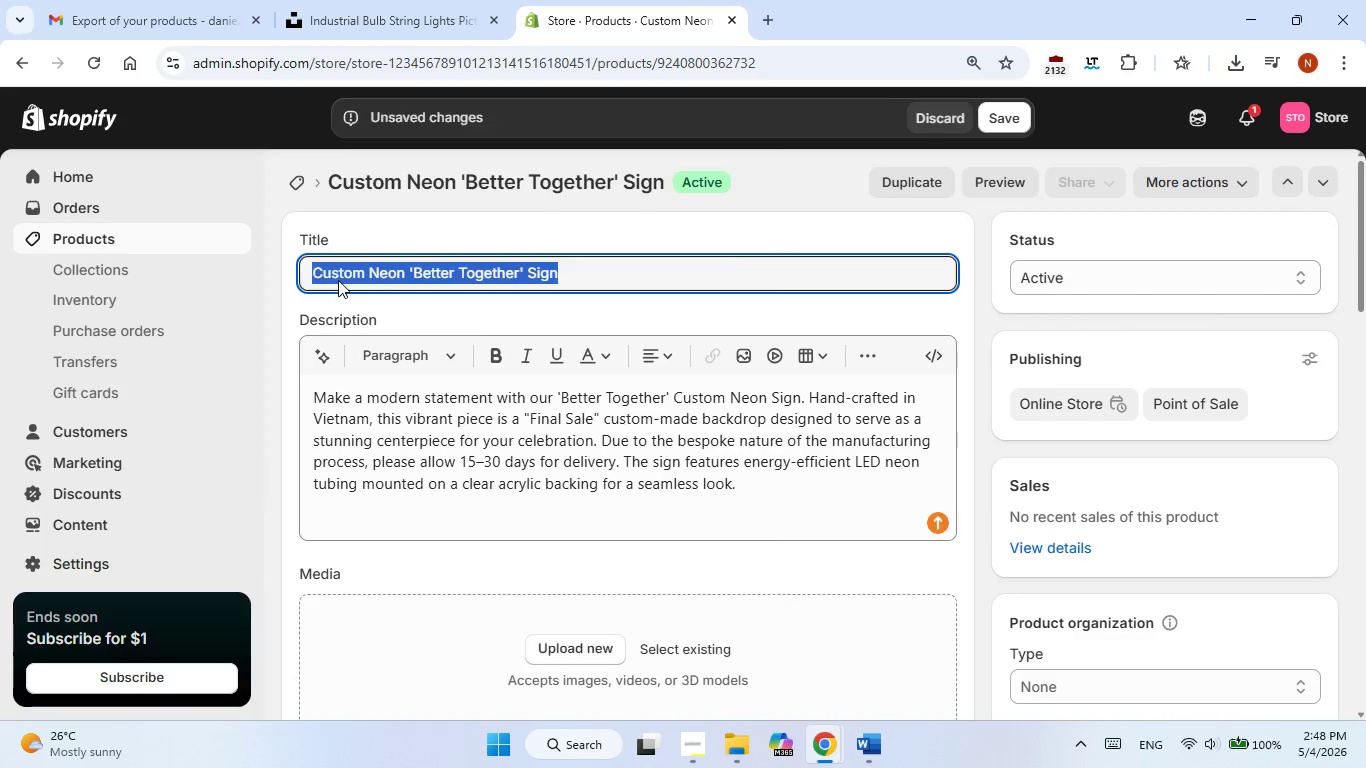 
right_click([338, 280])
 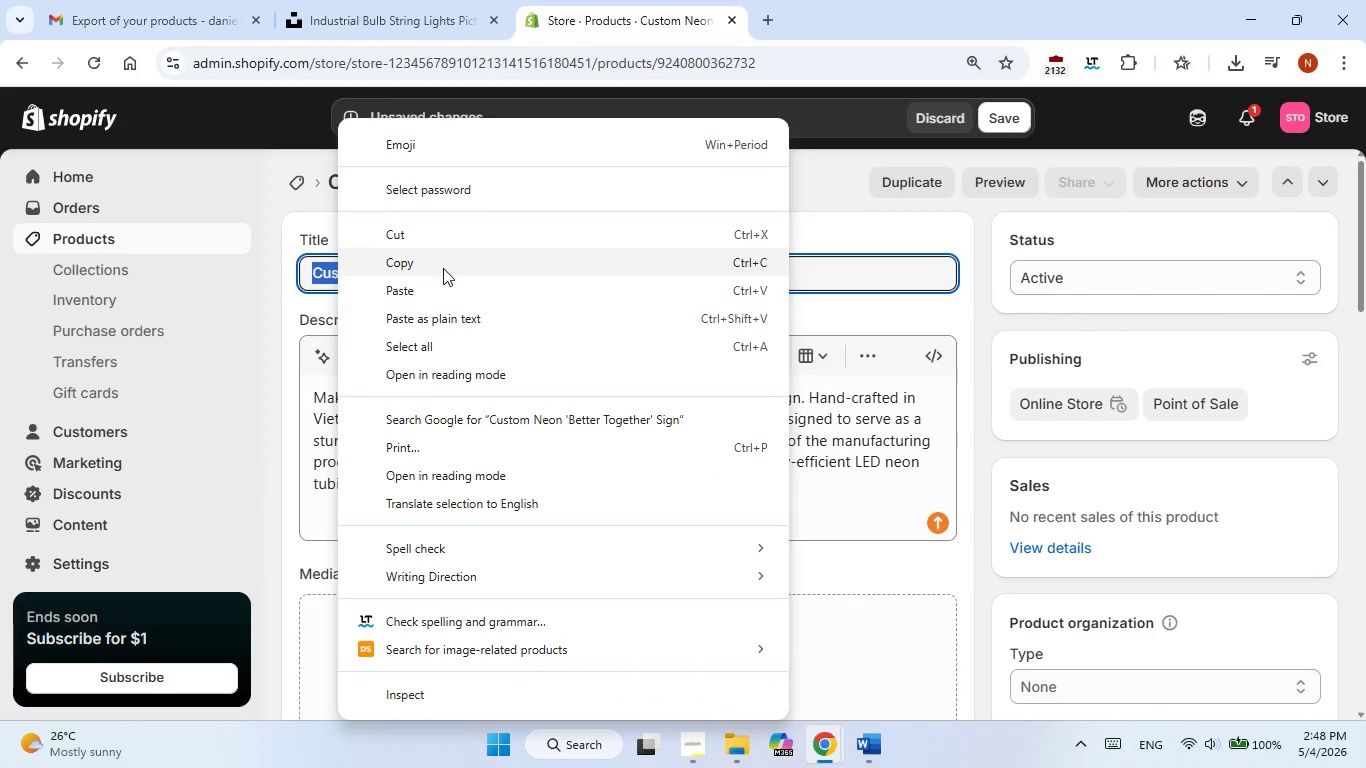 
left_click([443, 268])
 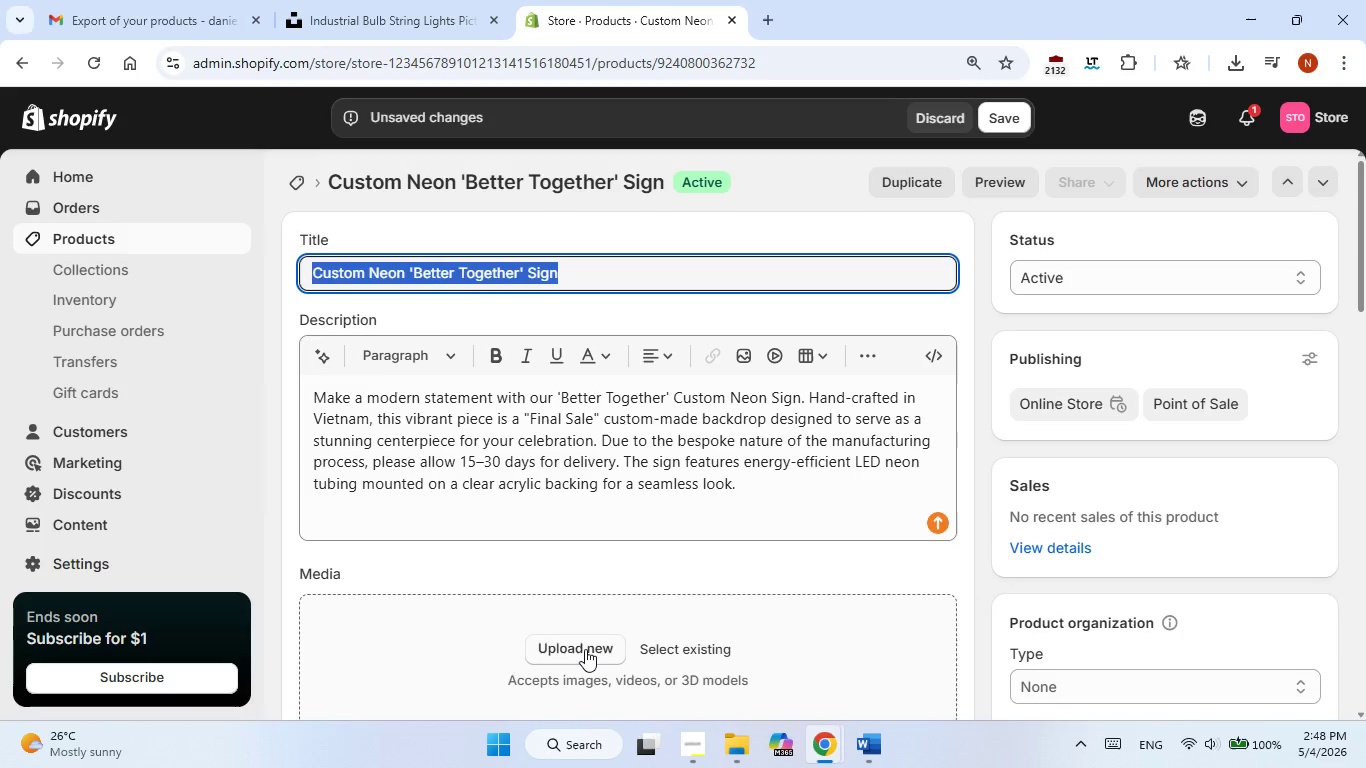 
wait(6.52)
 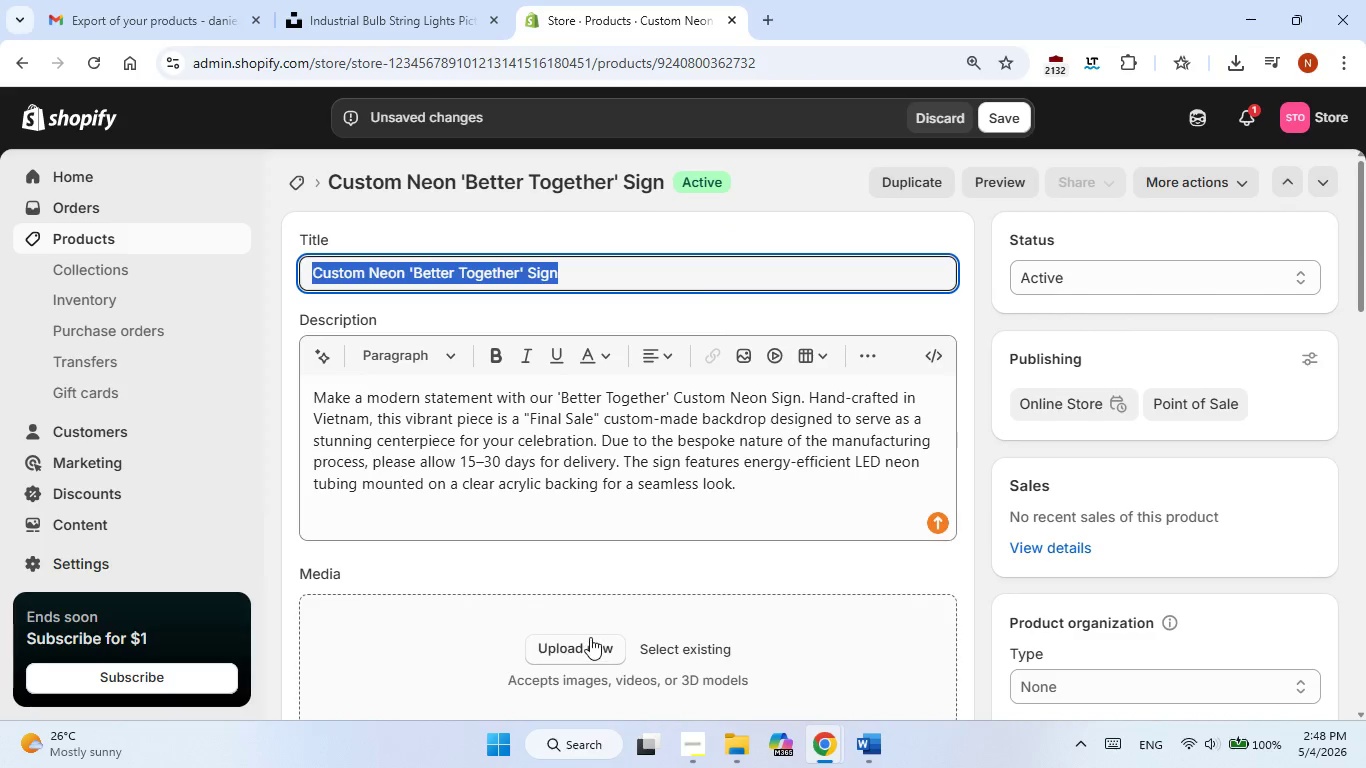 
left_click([391, 27])
 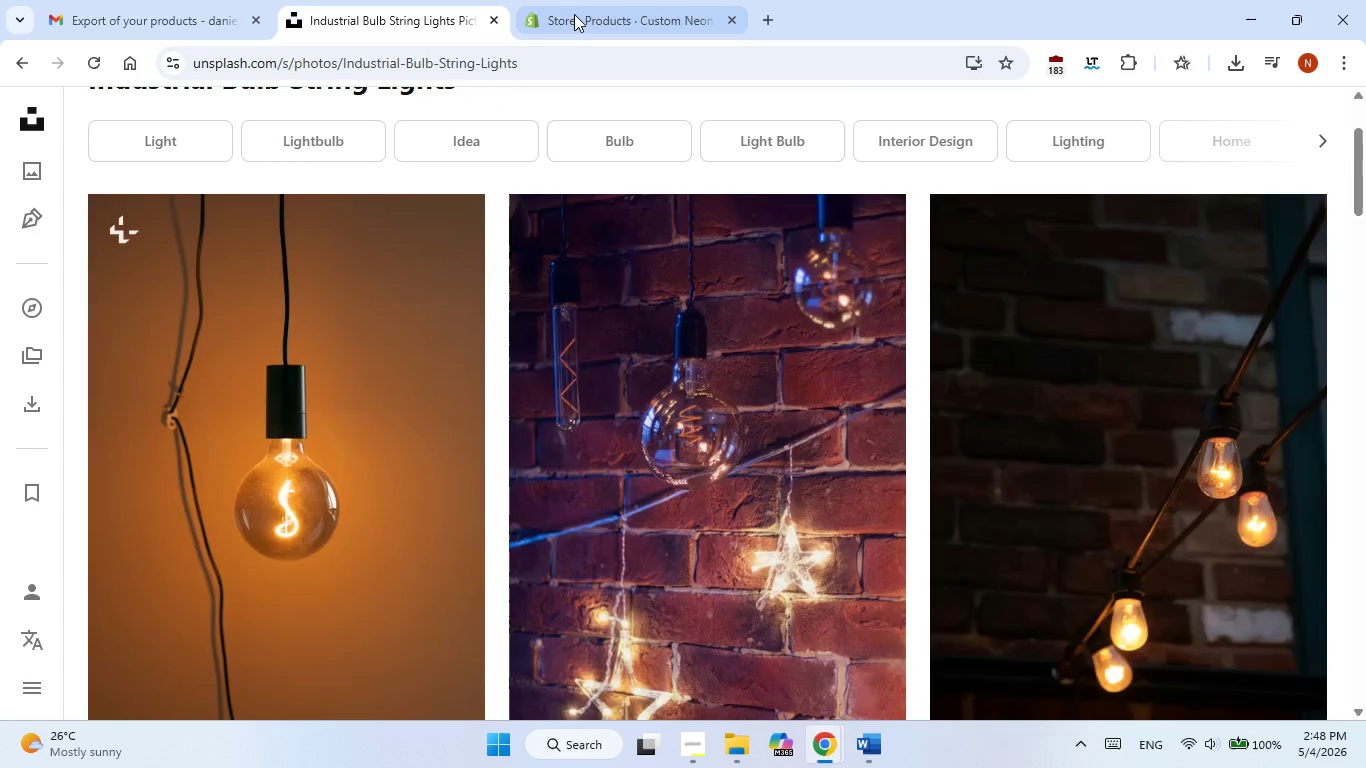 
left_click([574, 14])
 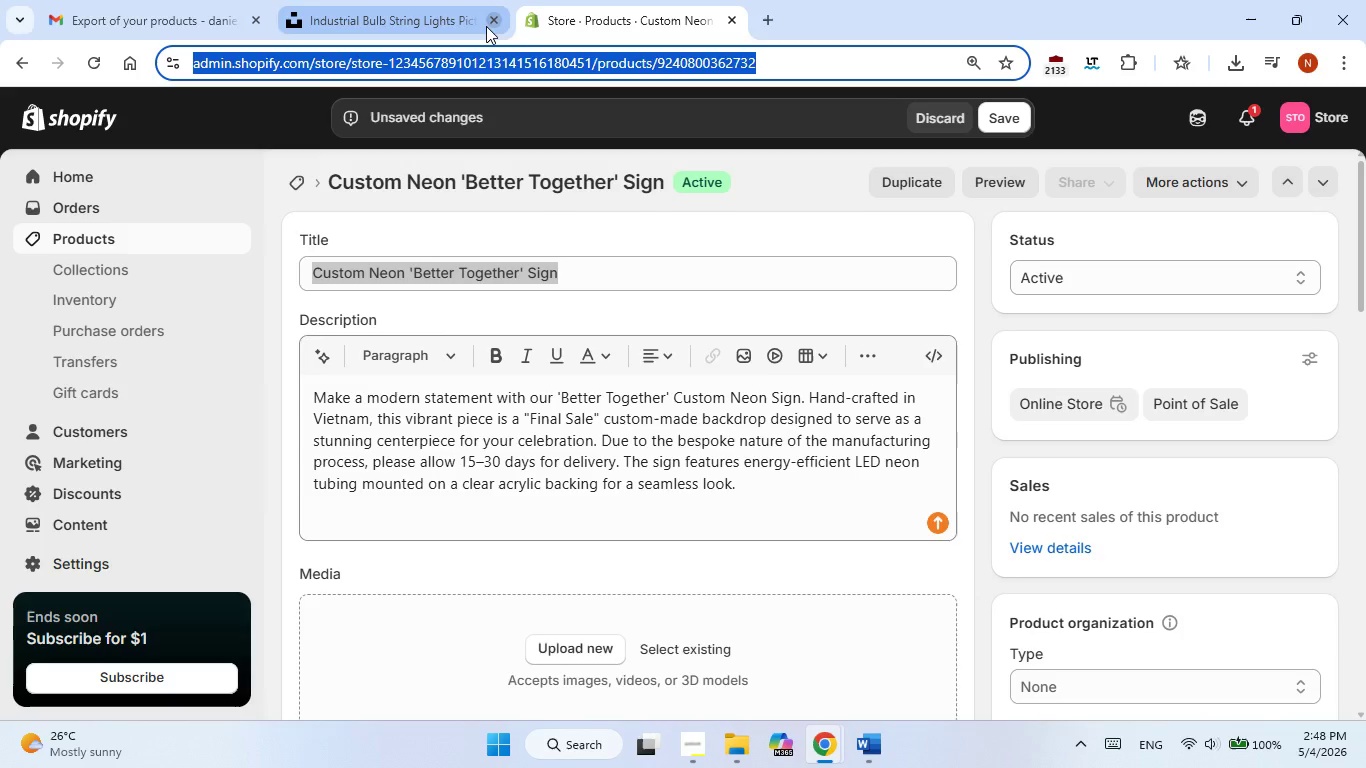 
left_click([486, 26])
 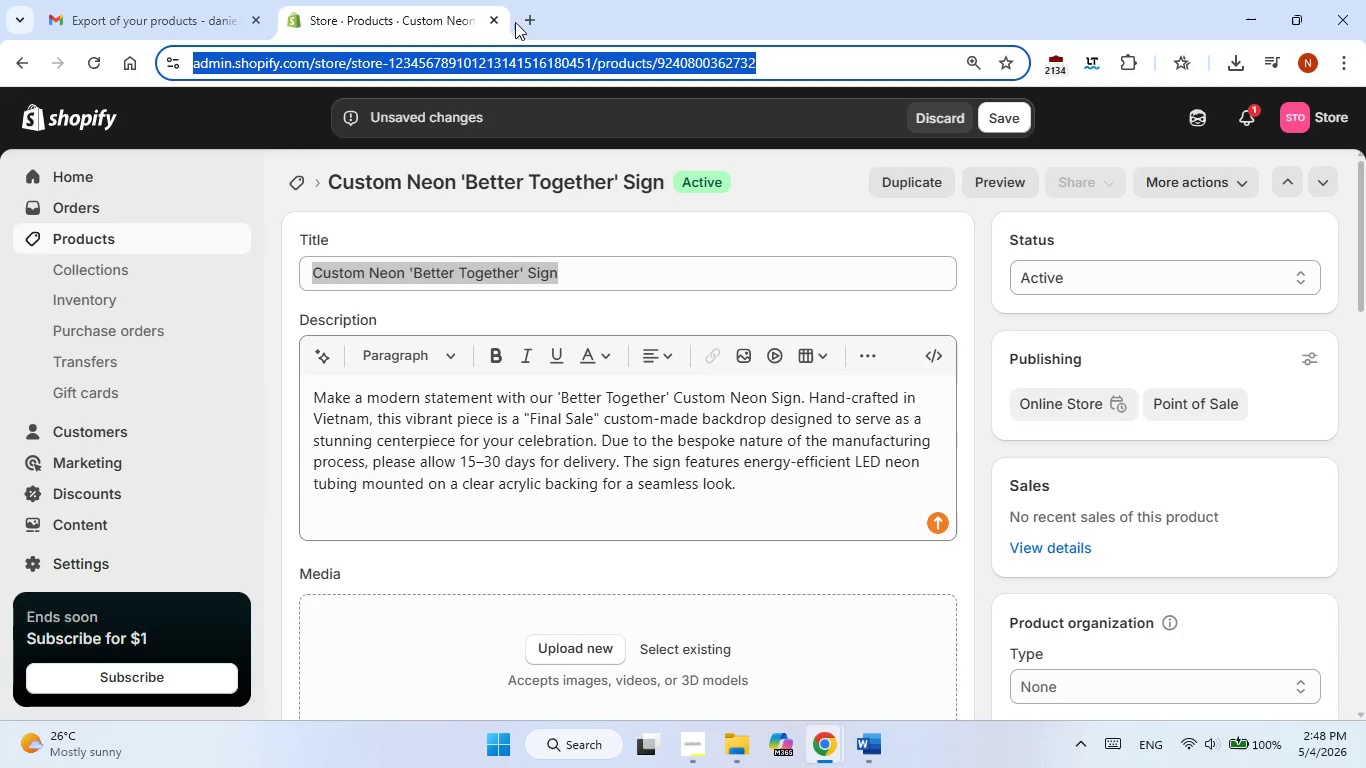 
left_click([520, 22])
 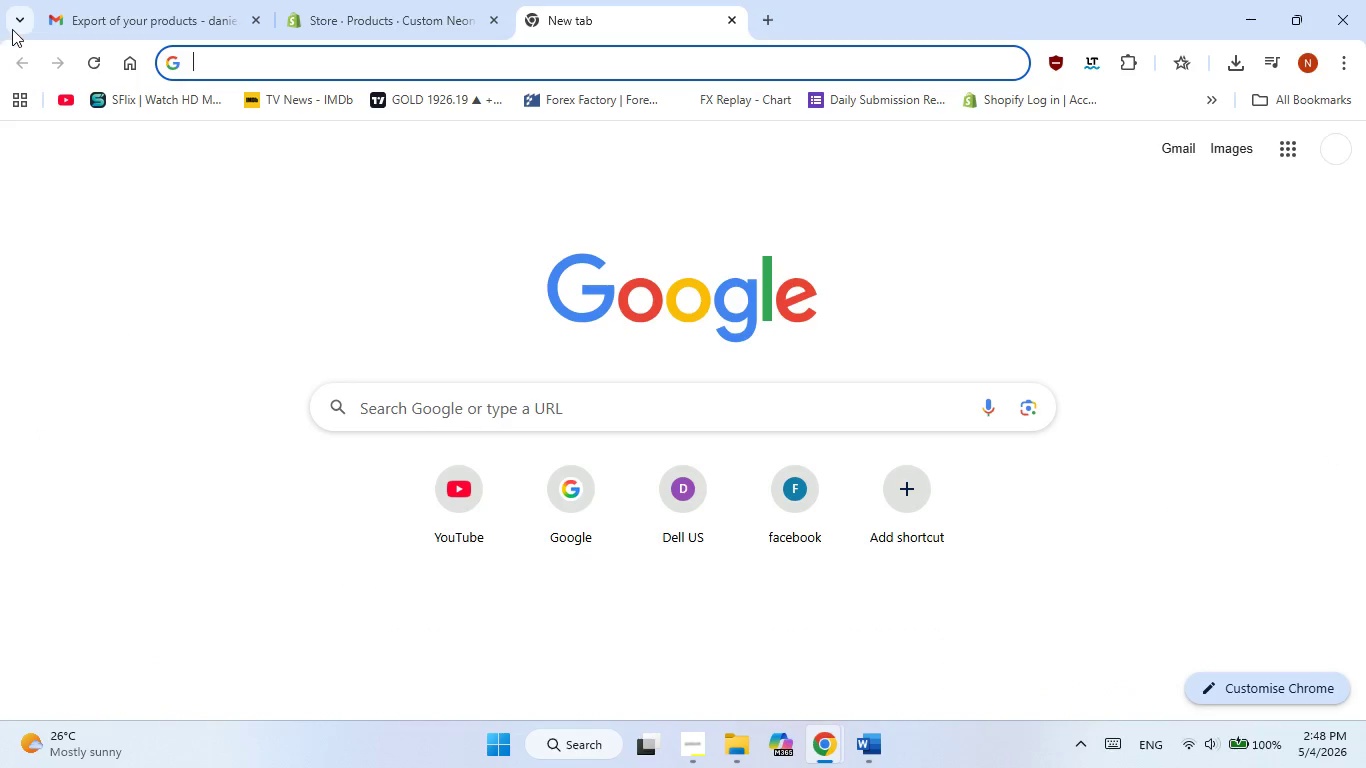 
left_click([13, 29])
 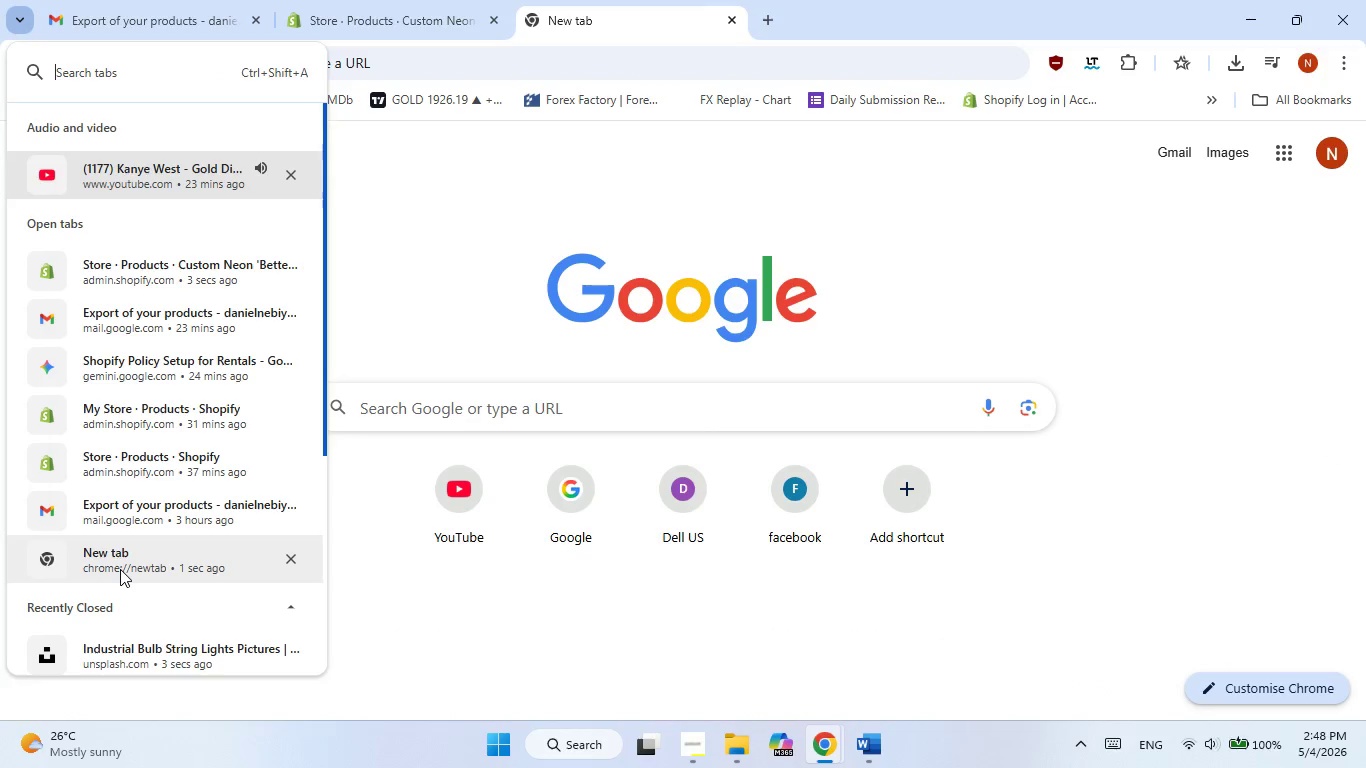 
left_click([120, 660])
 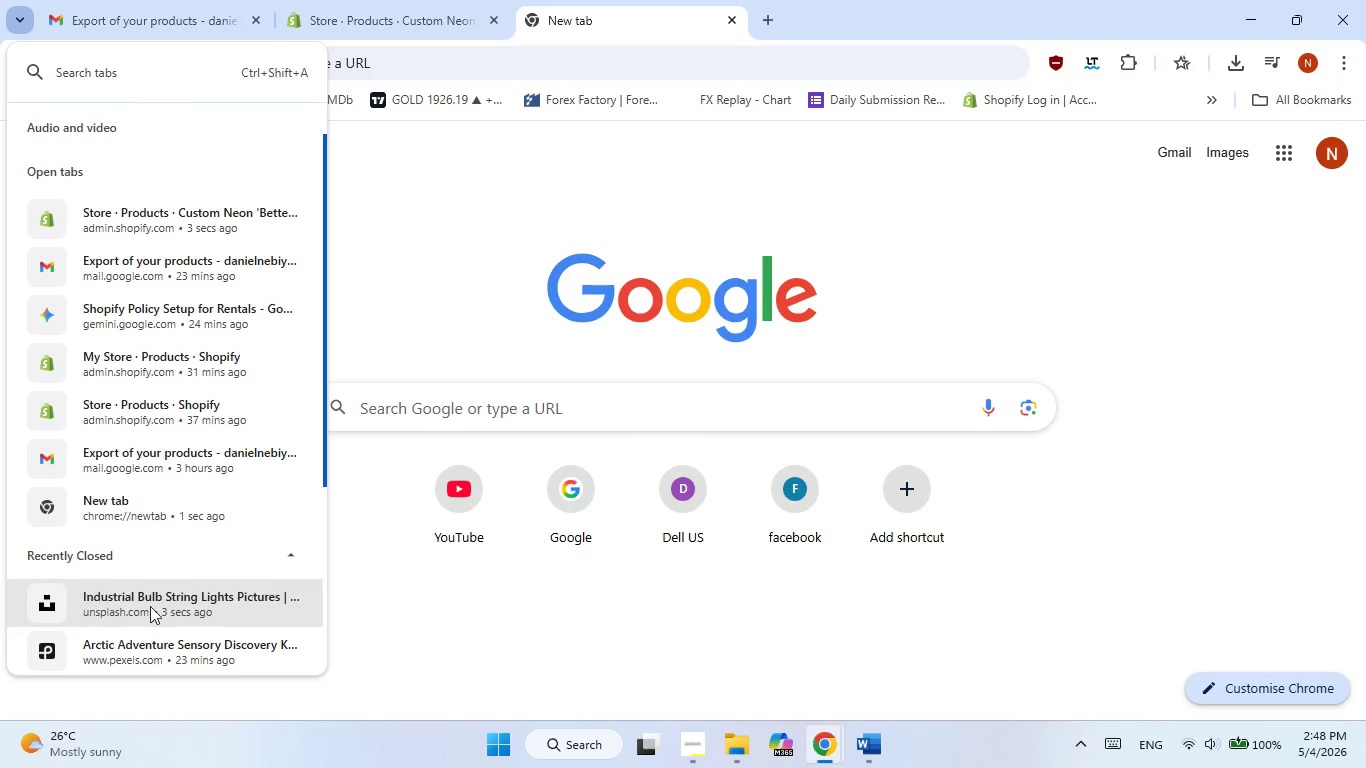 
left_click([153, 603])
 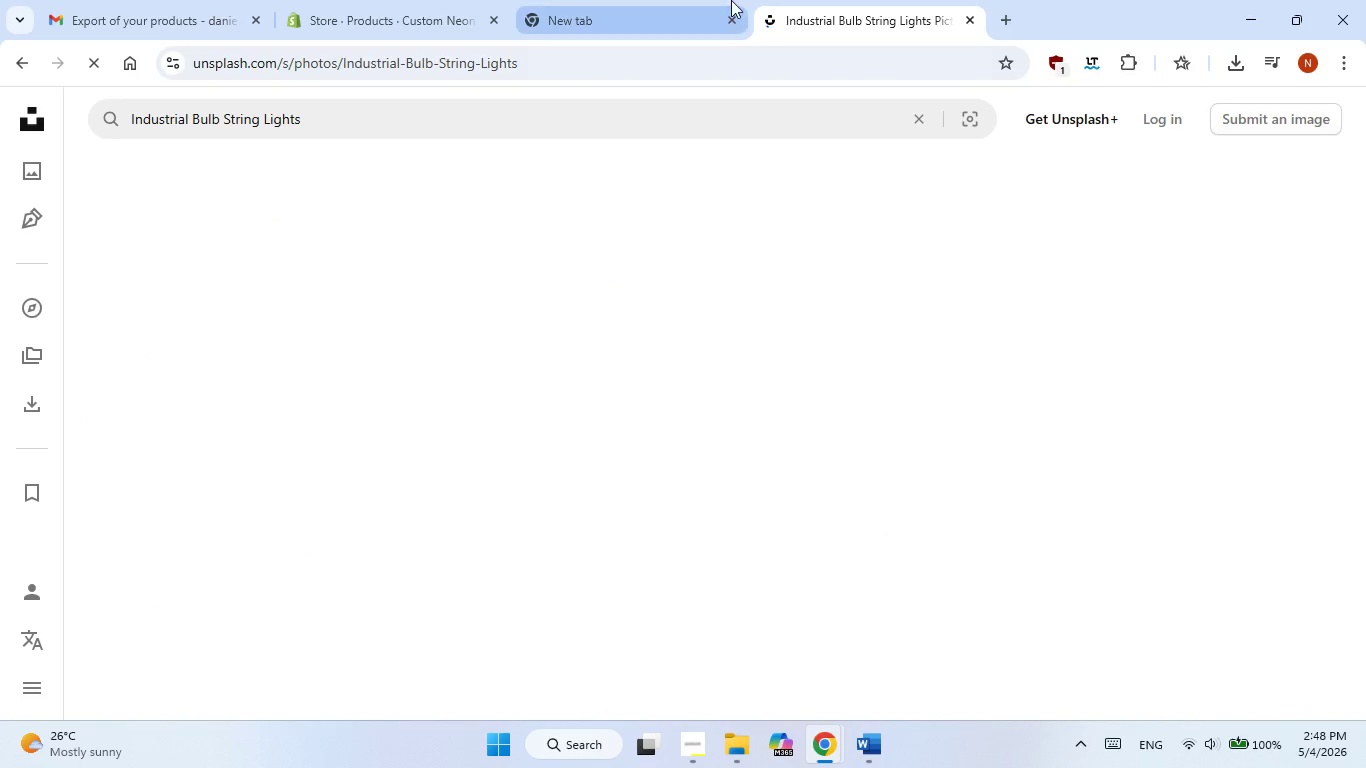 
left_click([727, 18])
 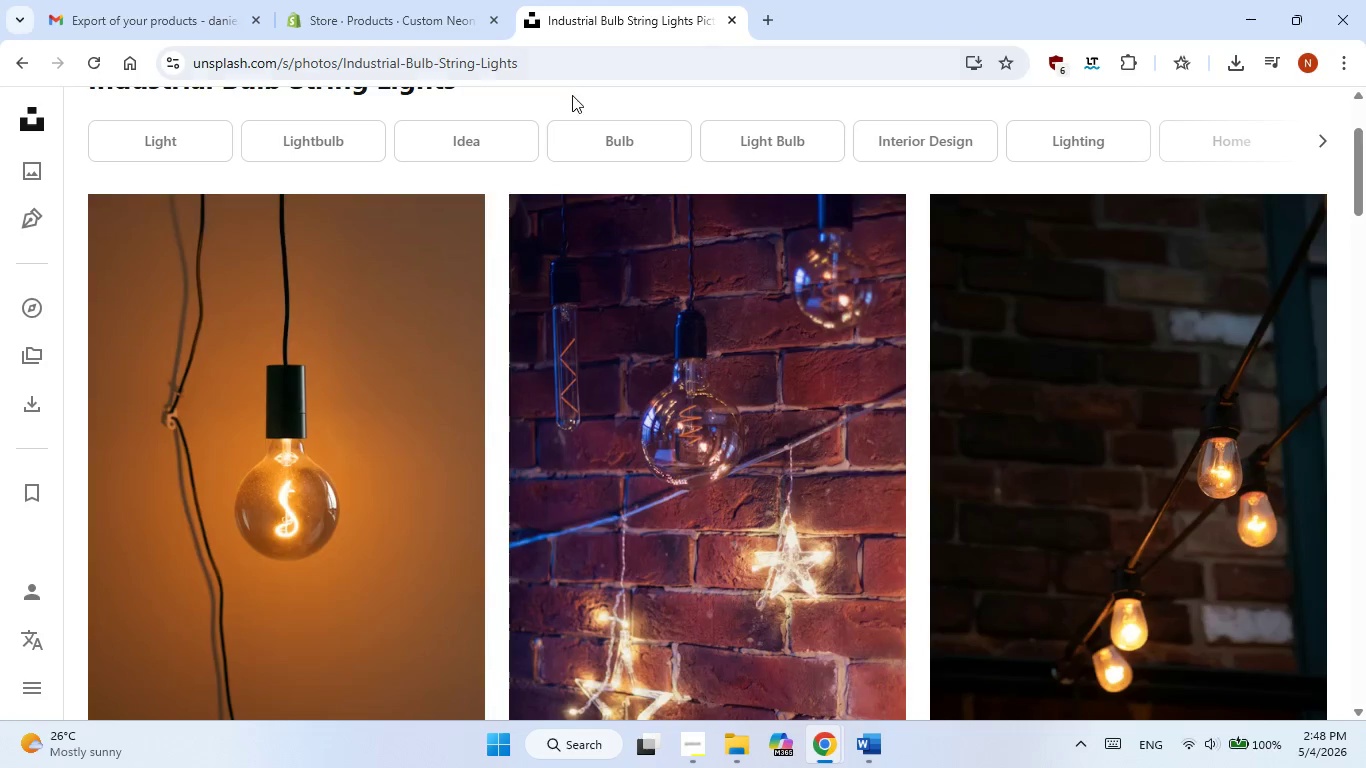 
scroll: coordinate [533, 132], scroll_direction: up, amount: 5.0
 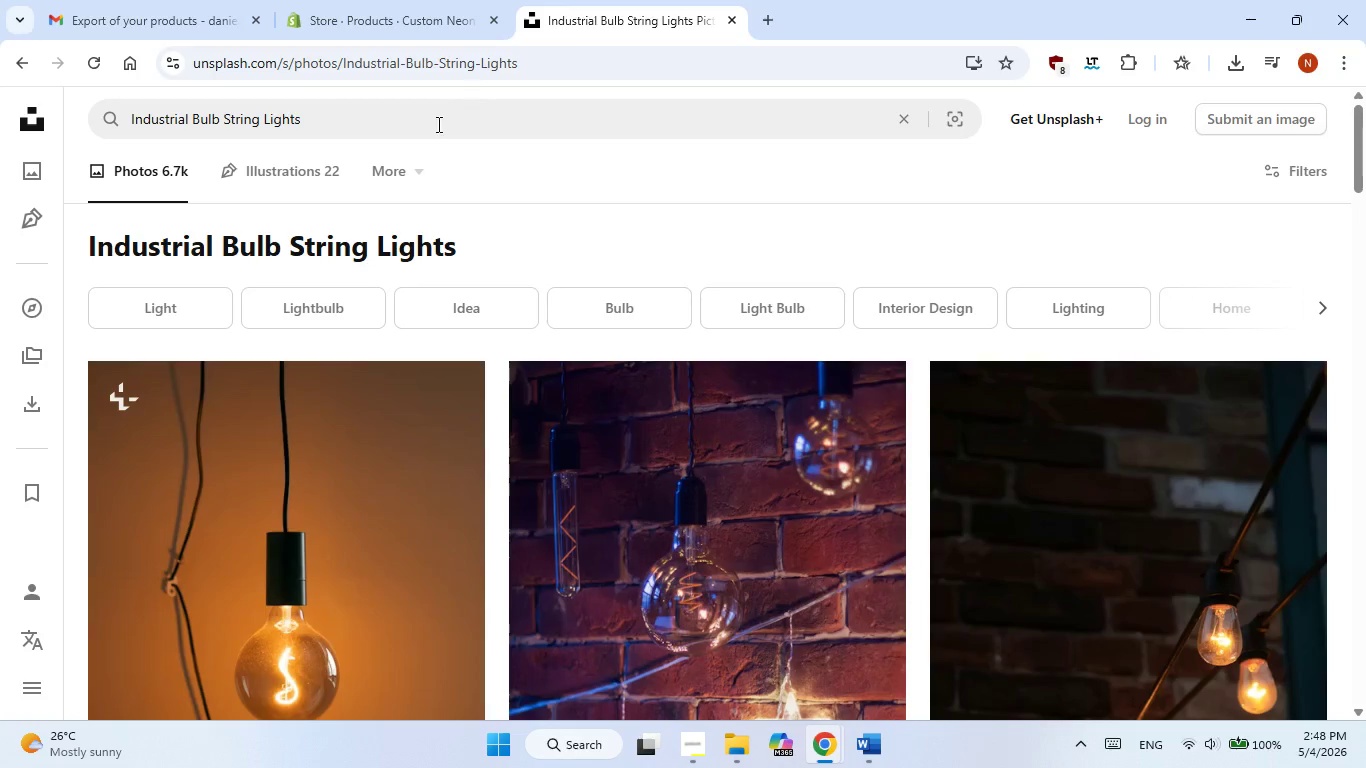 
double_click([427, 136])
 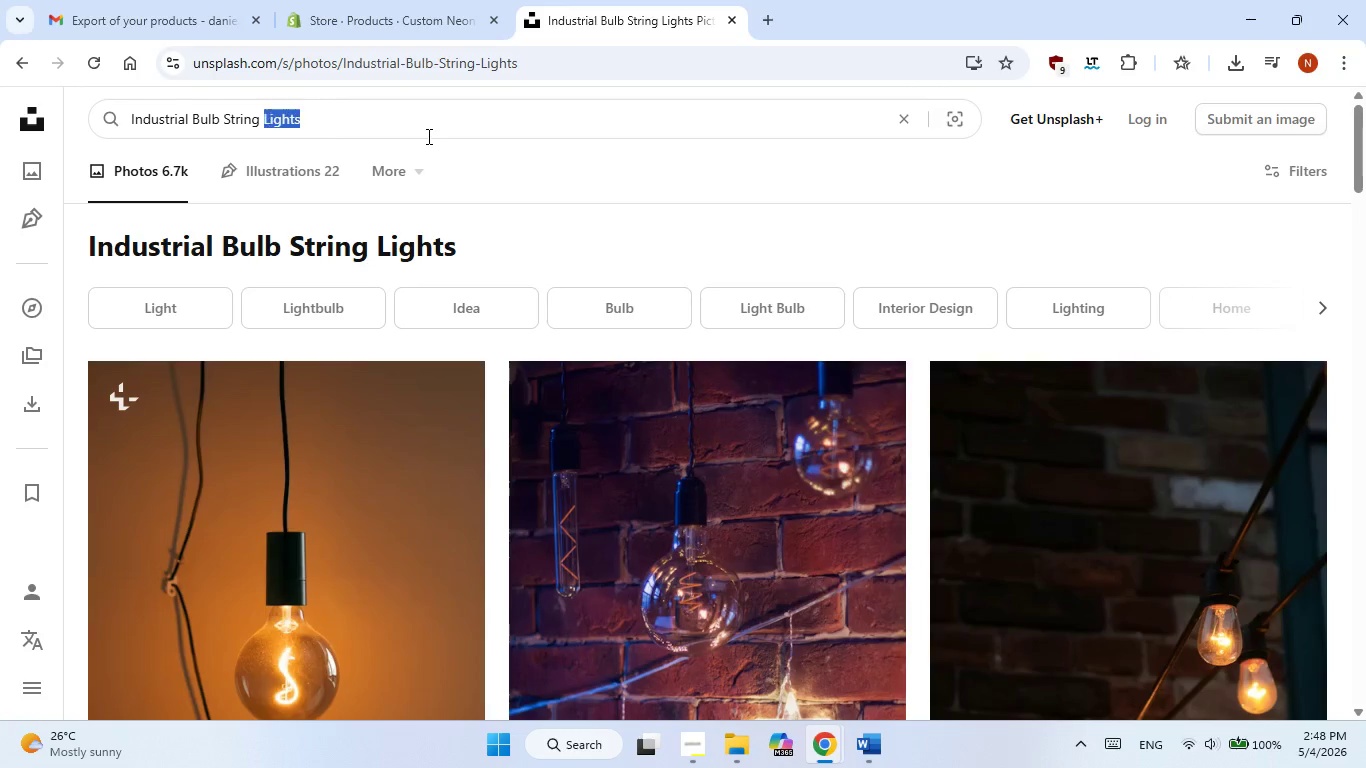 
triple_click([427, 136])
 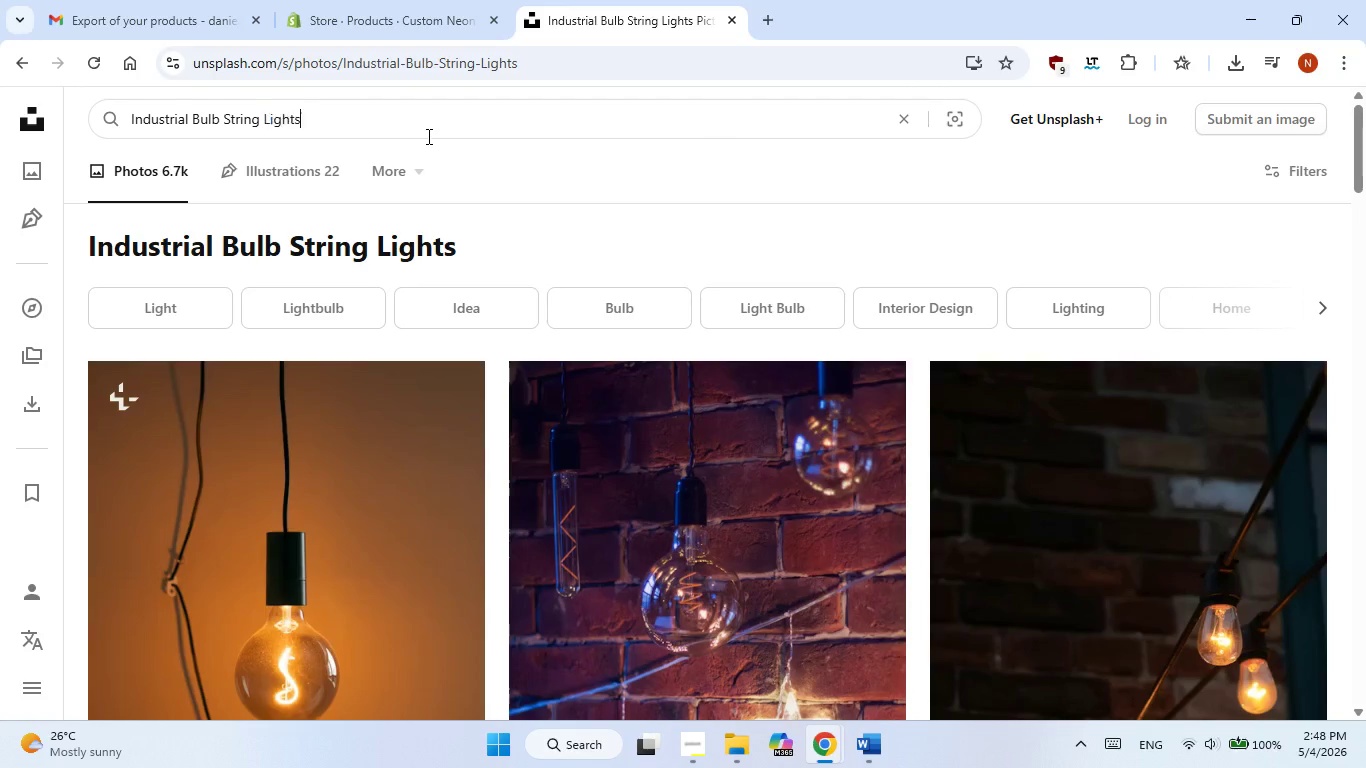 
double_click([427, 136])
 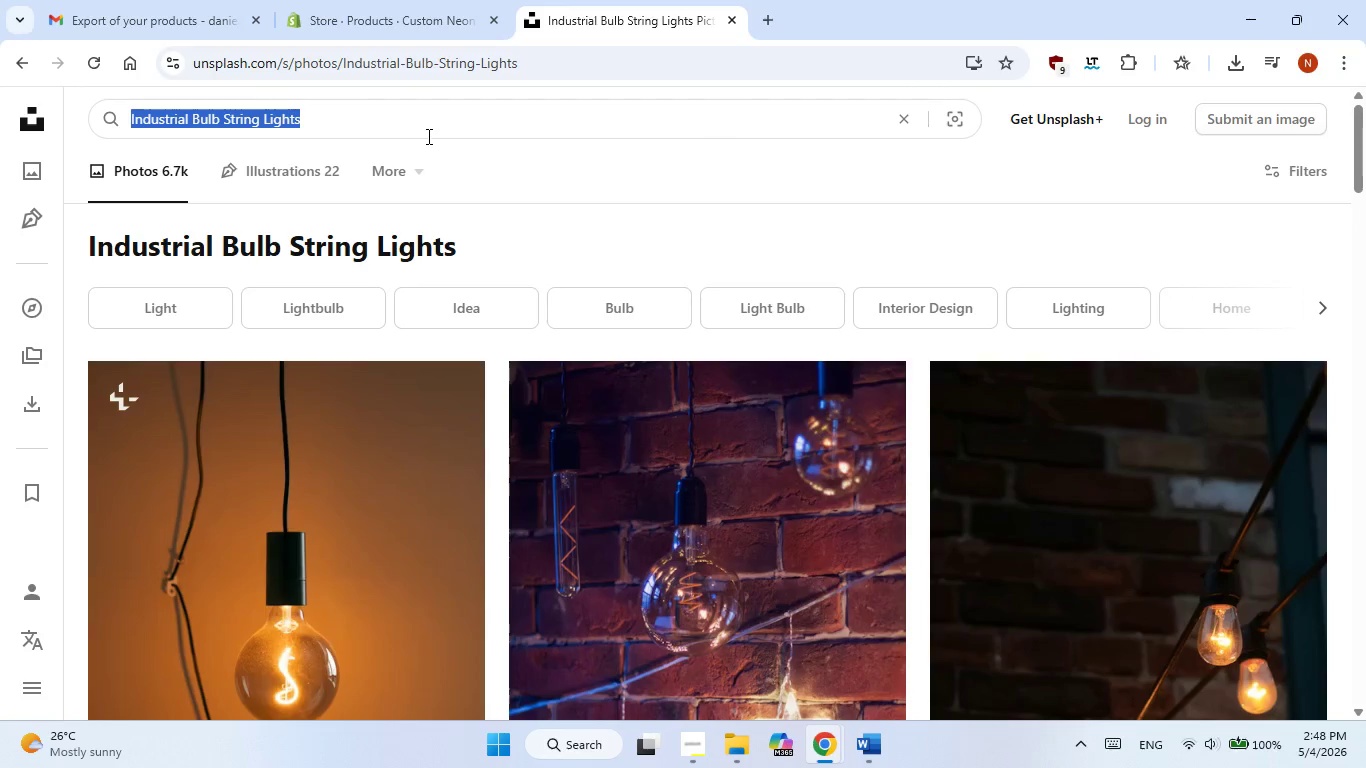 
triple_click([427, 136])
 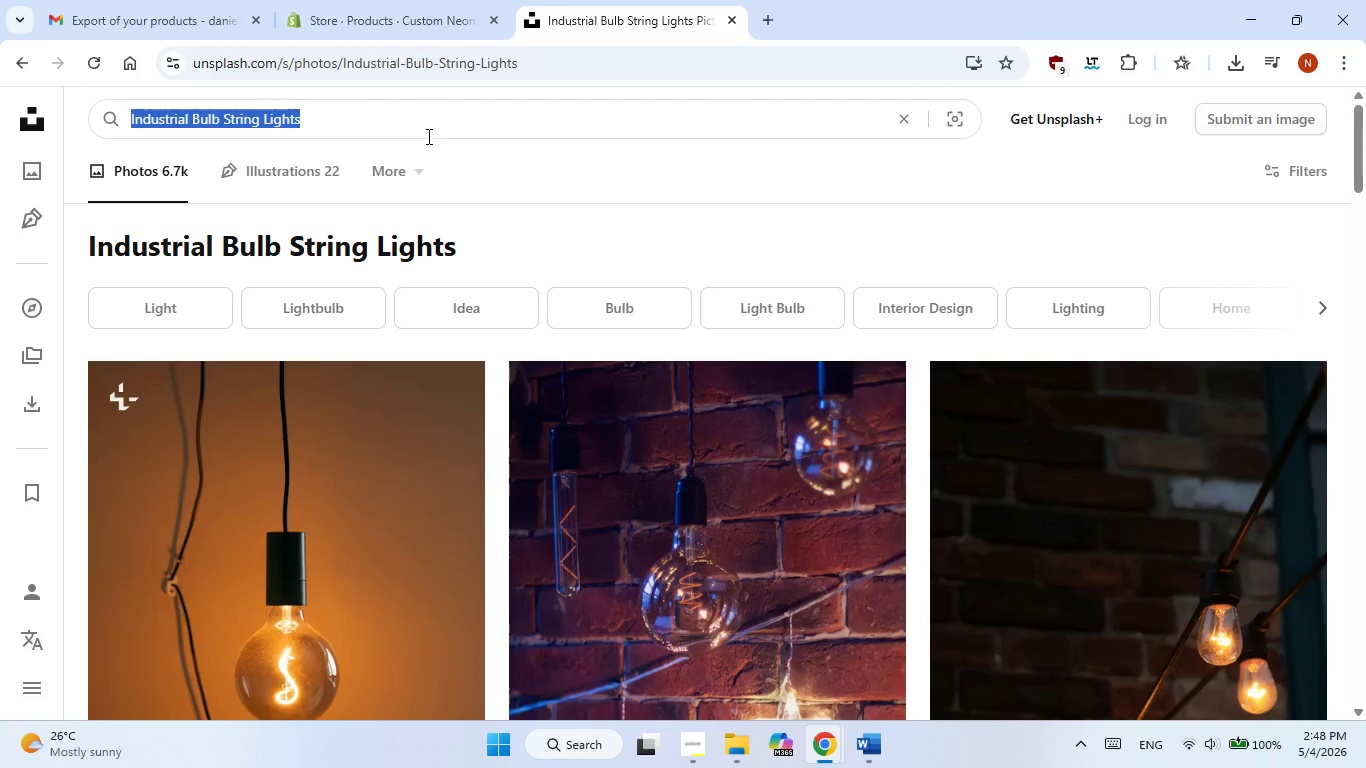 
right_click([427, 136])
 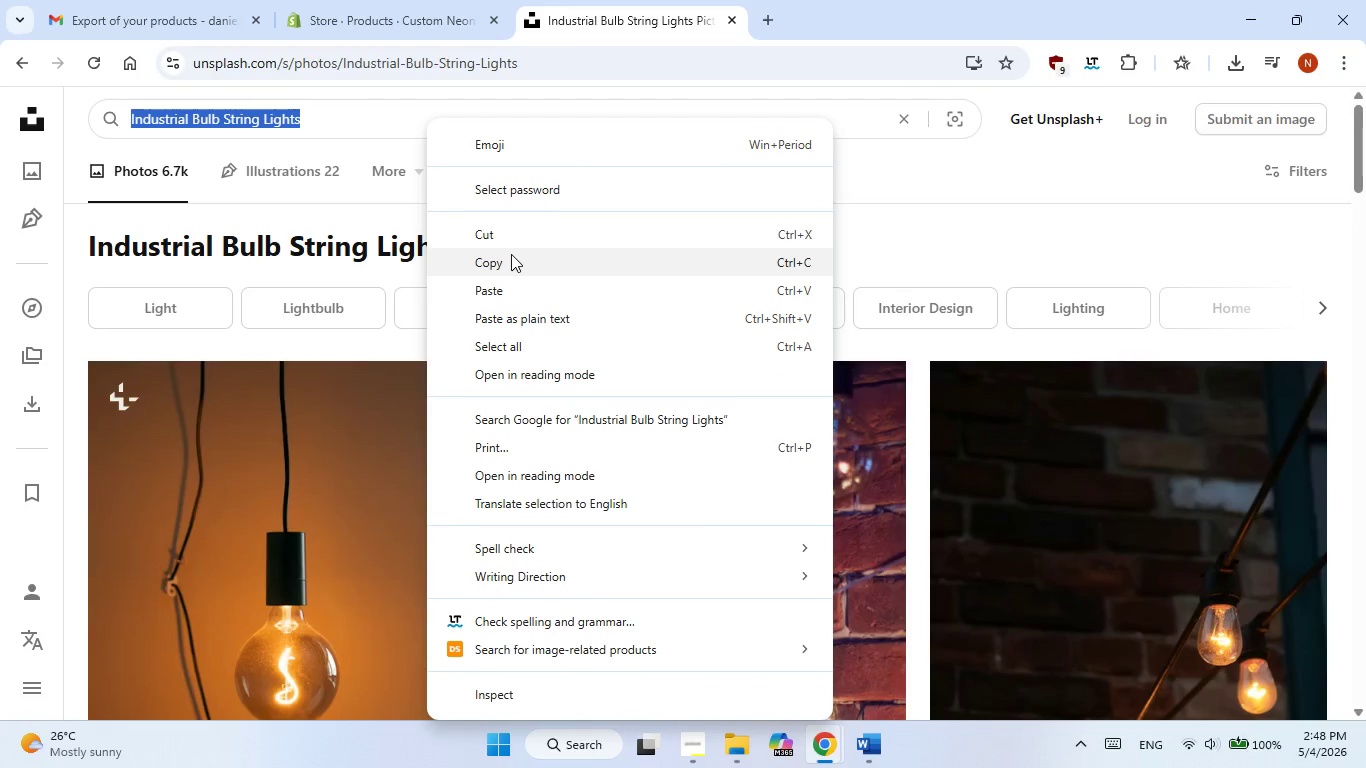 
left_click_drag(start_coordinate=[511, 254], to_coordinate=[503, 296])
 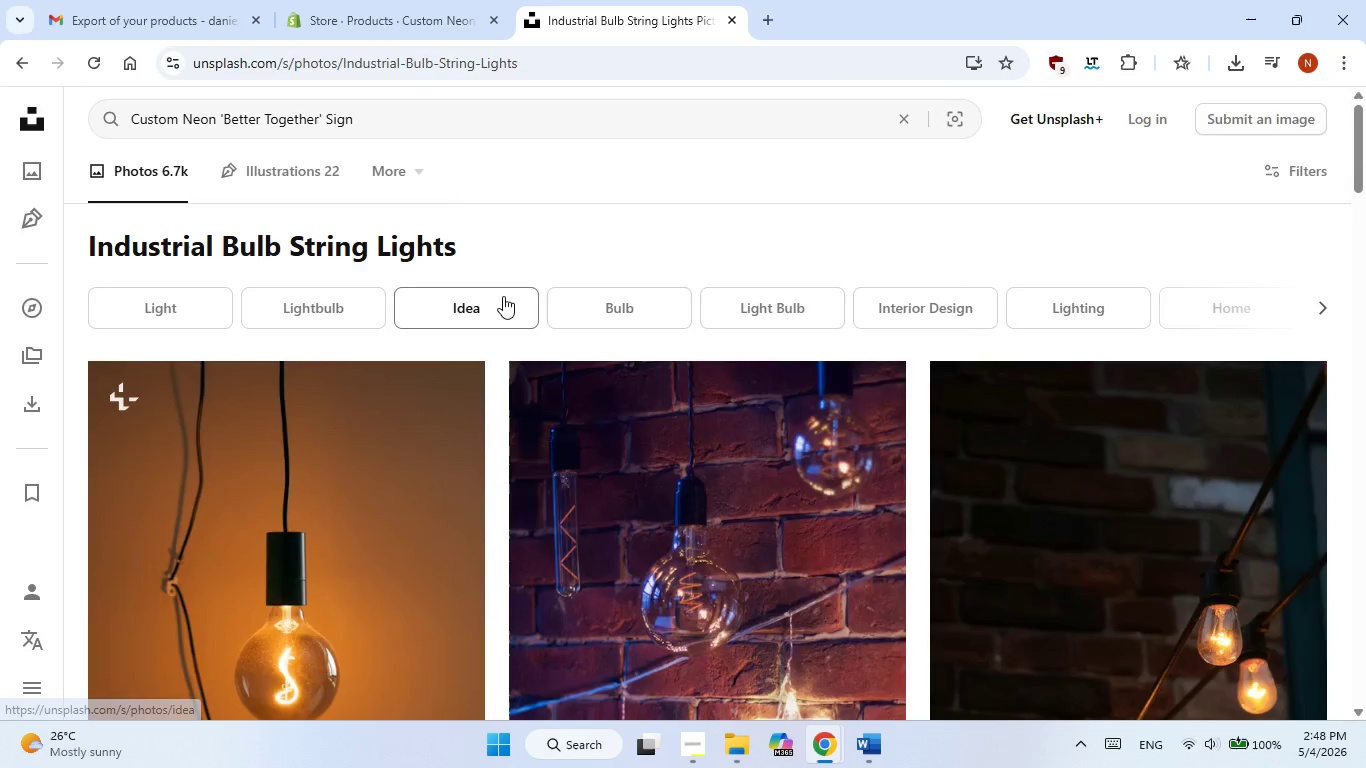 
left_click([503, 296])
 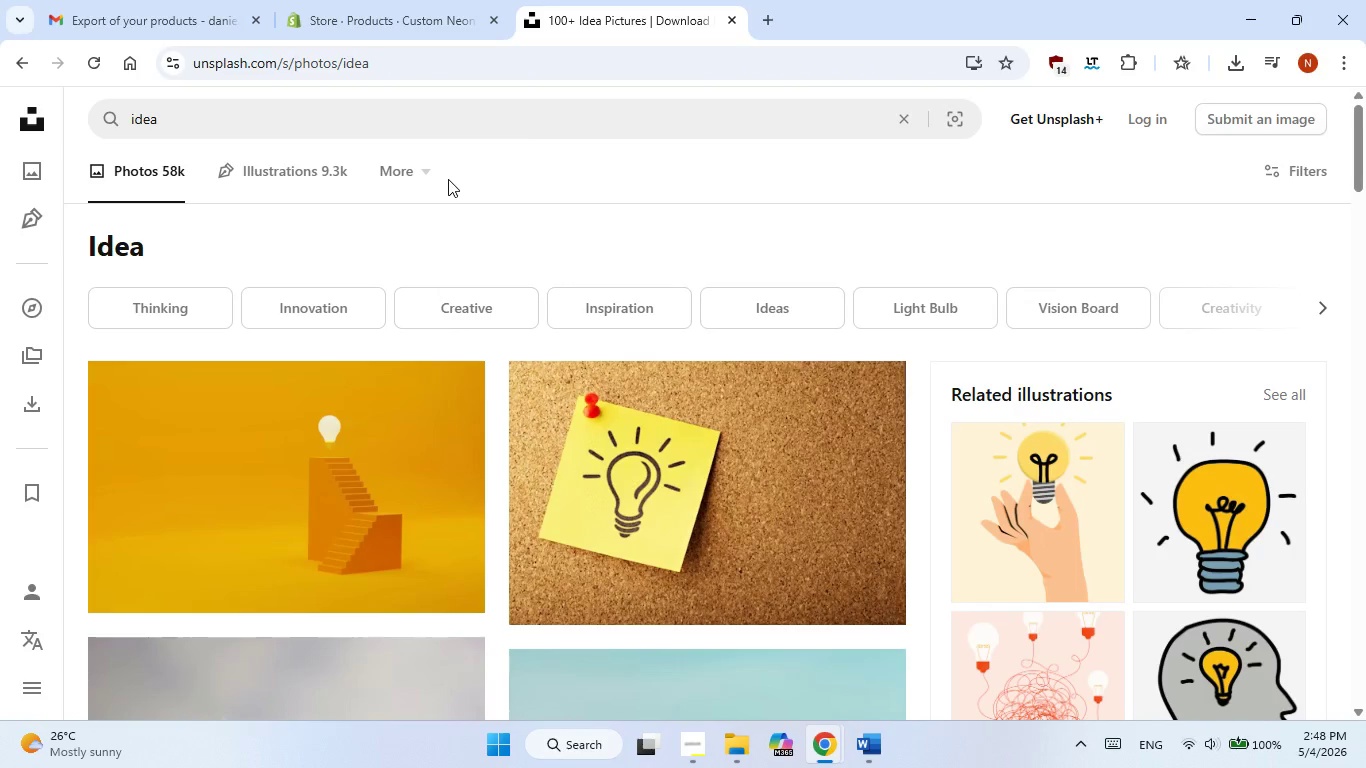 
key(Control+Z)
 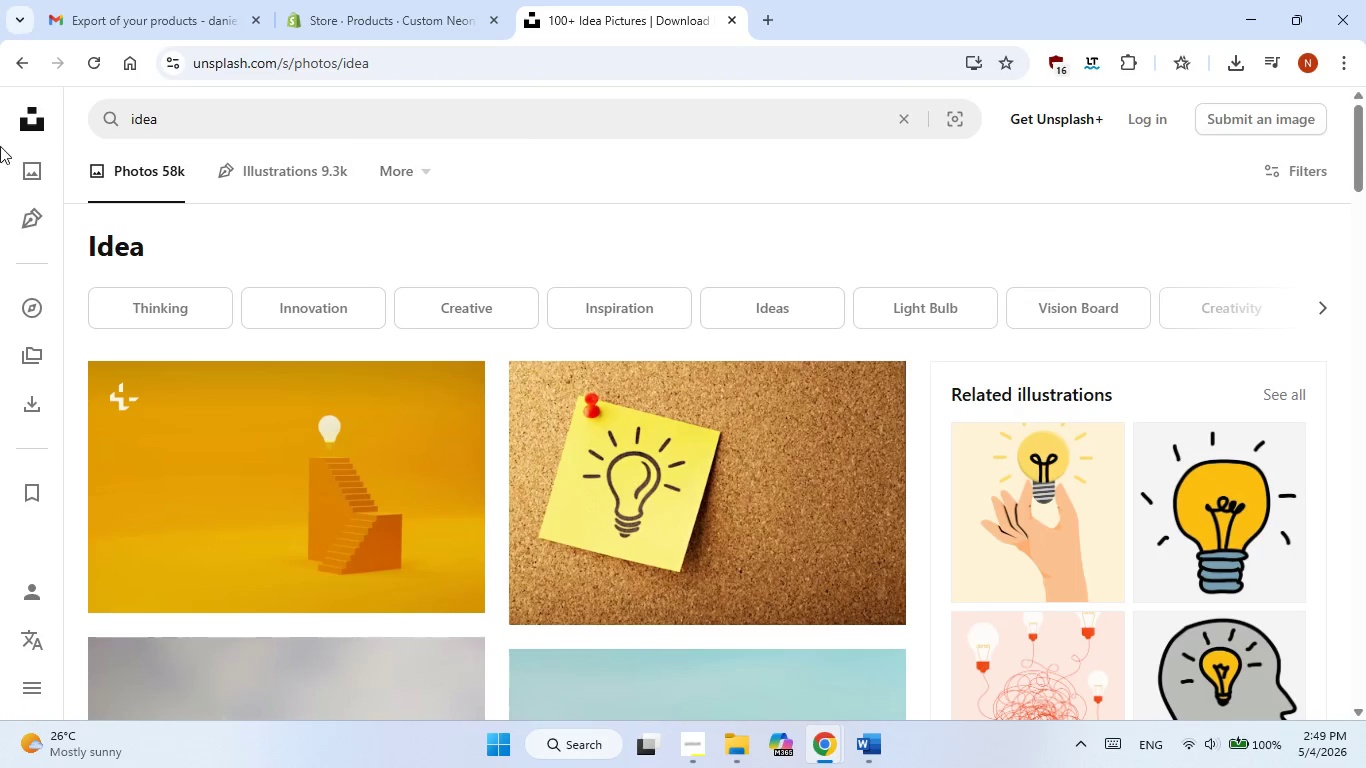 
left_click([23, 68])
 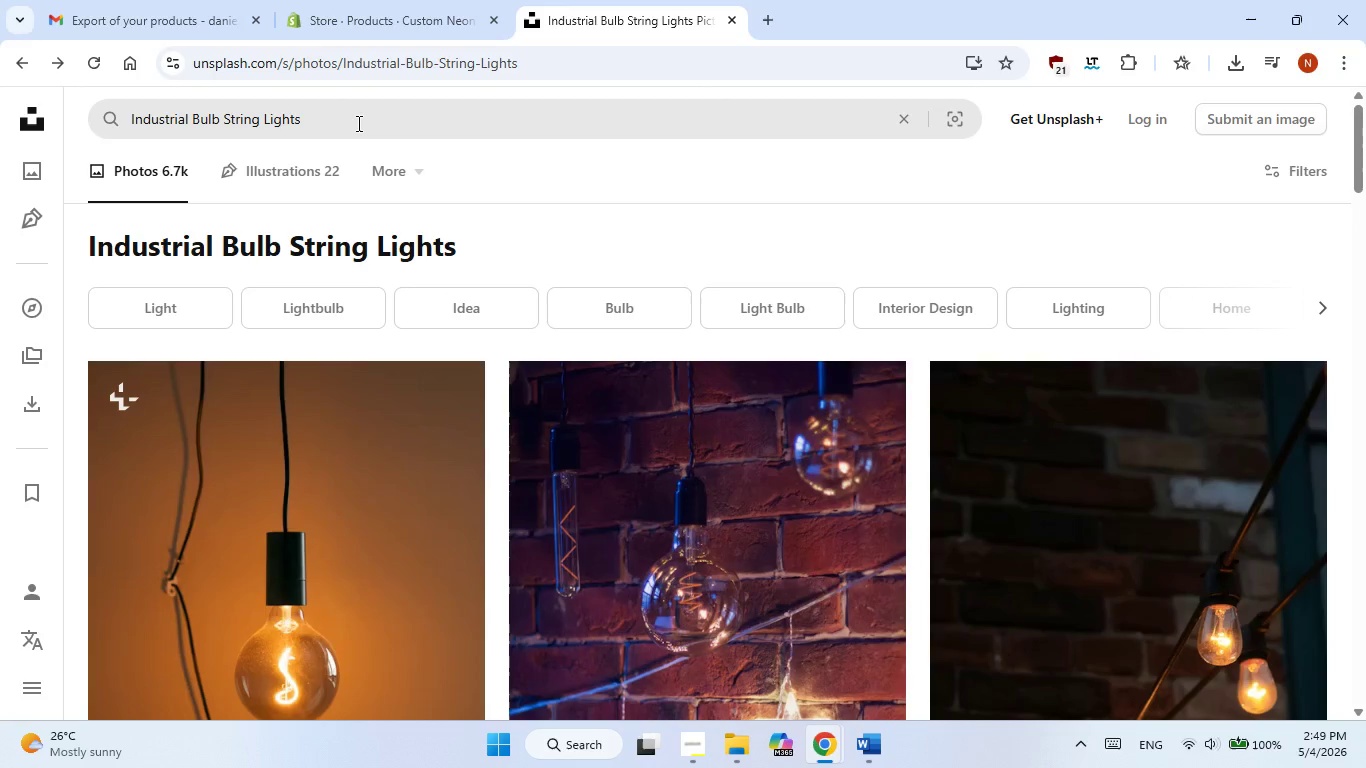 
double_click([357, 123])
 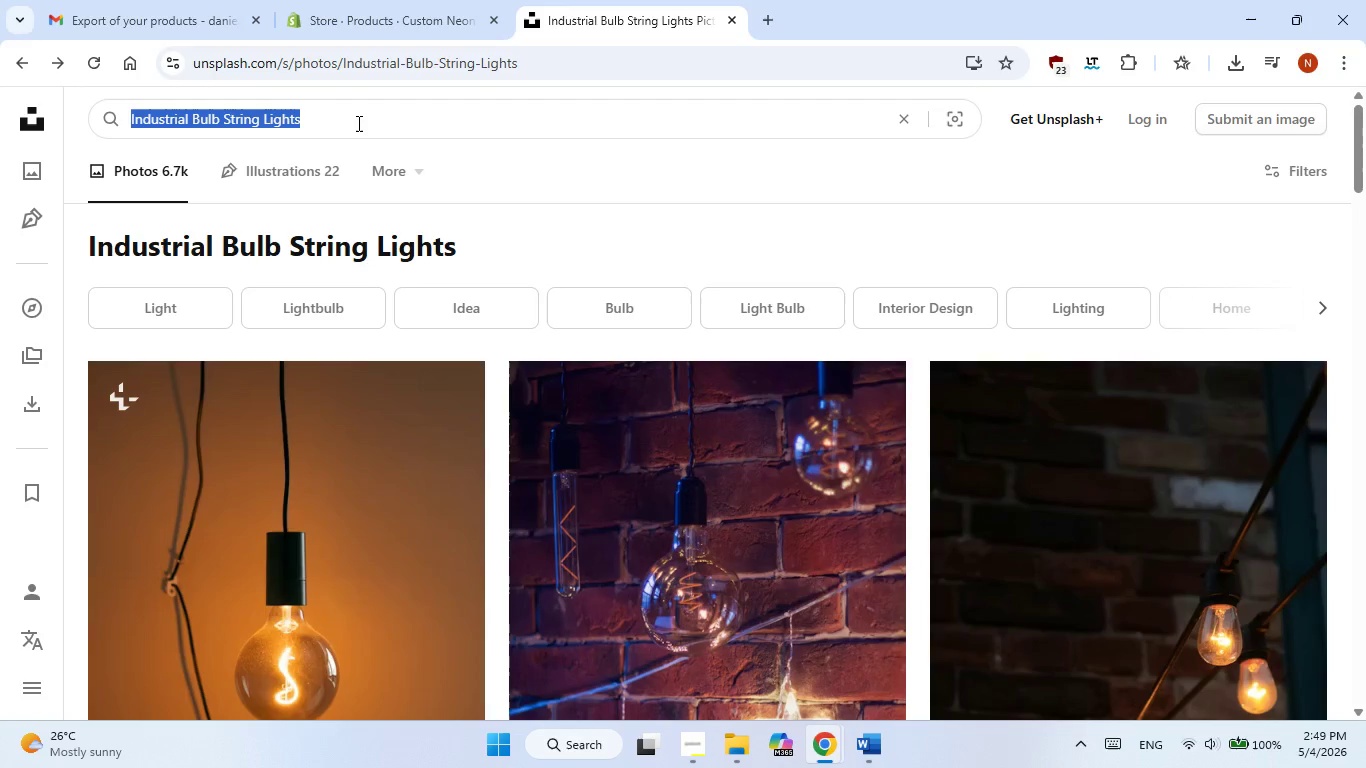 
triple_click([357, 123])
 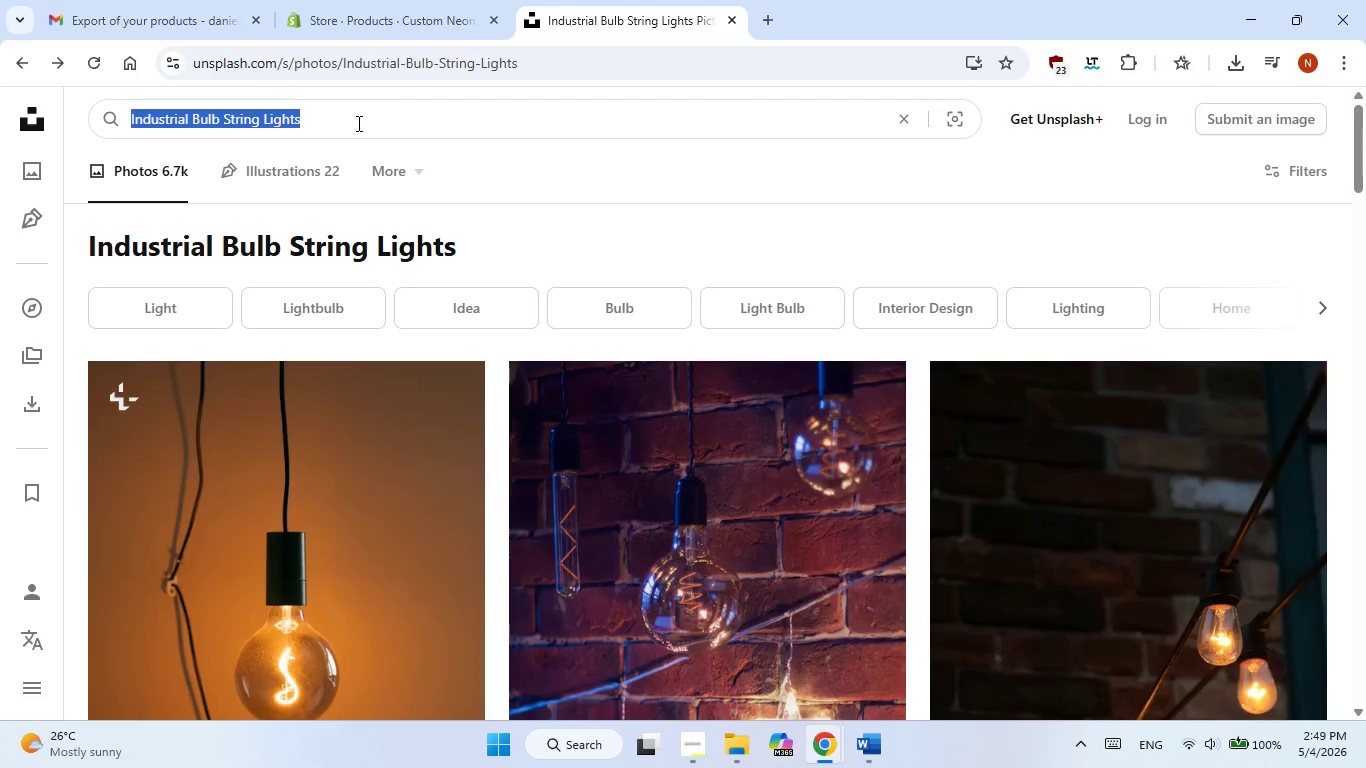 
right_click([357, 123])
 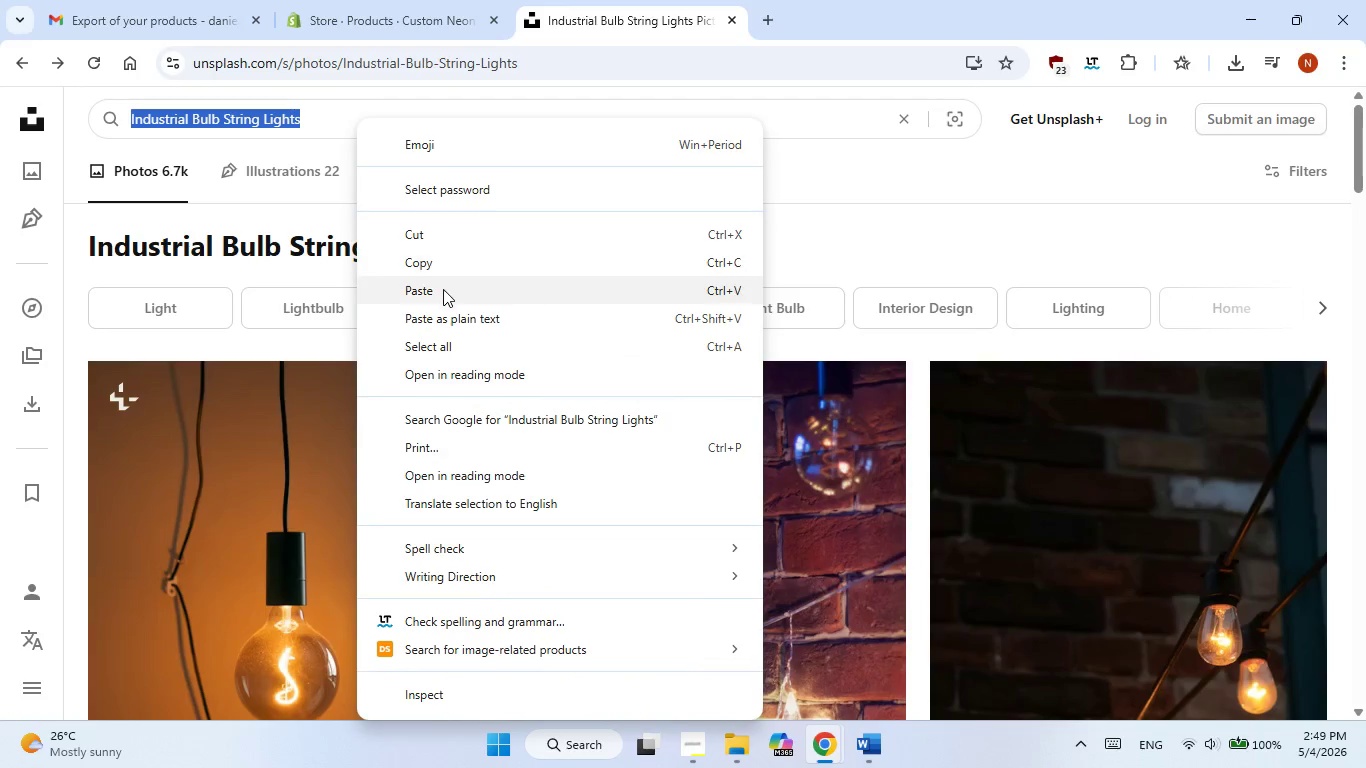 
left_click([439, 300])
 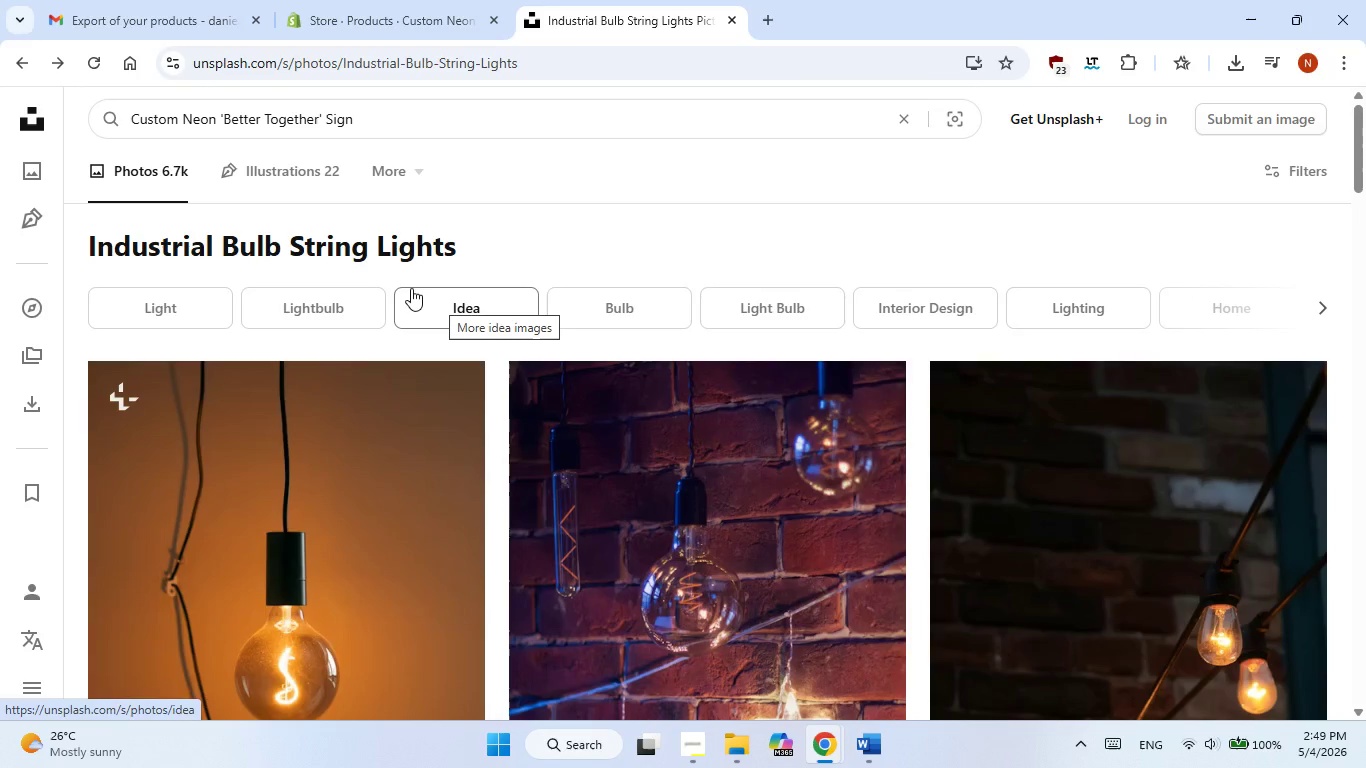 
key(NumpadEnter)
 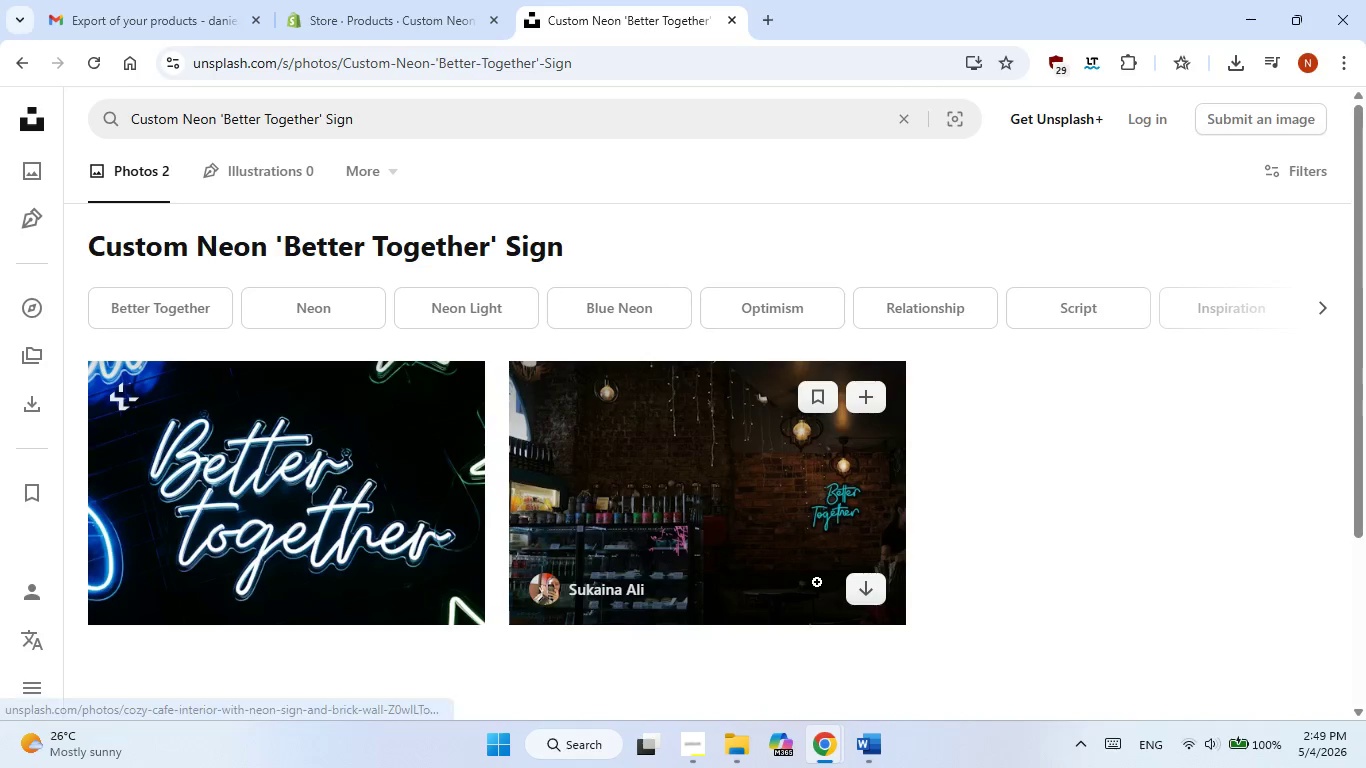 
wait(16.92)
 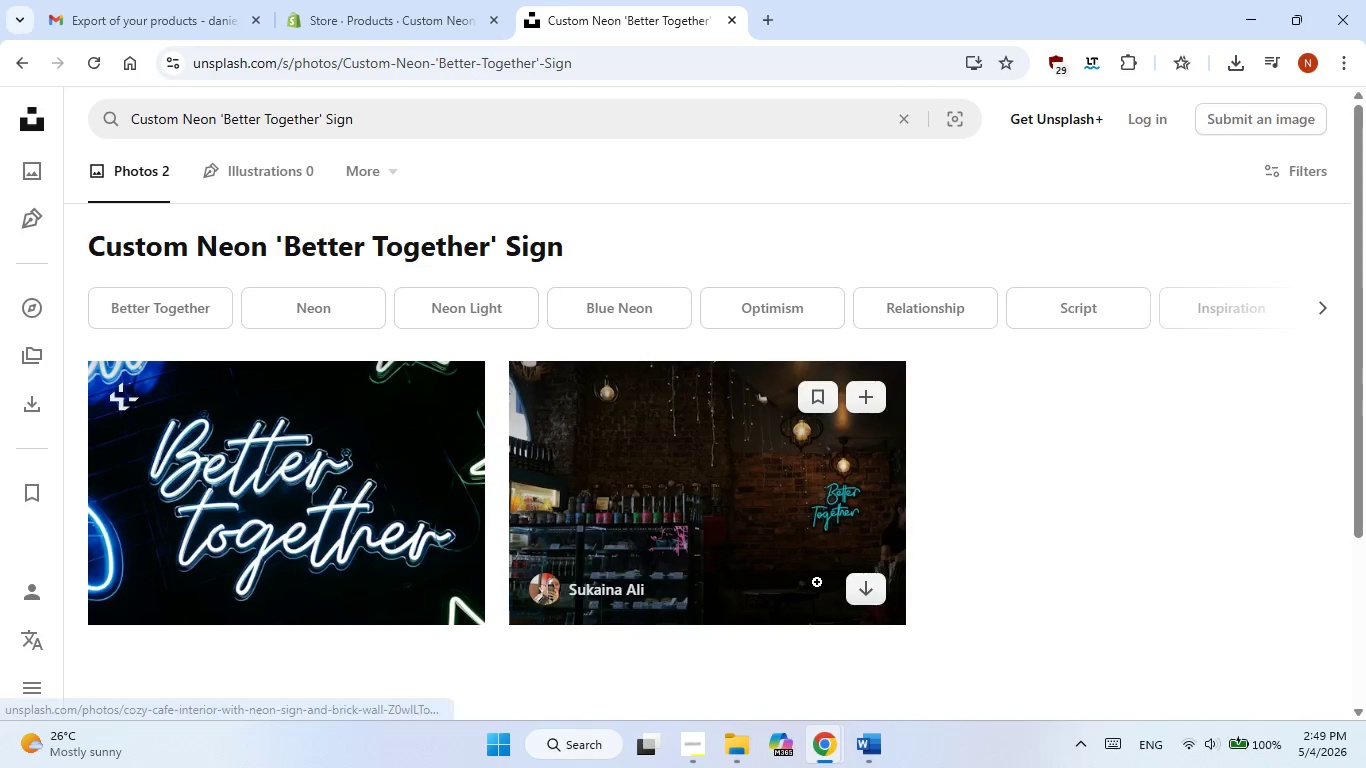 
double_click([156, 118])
 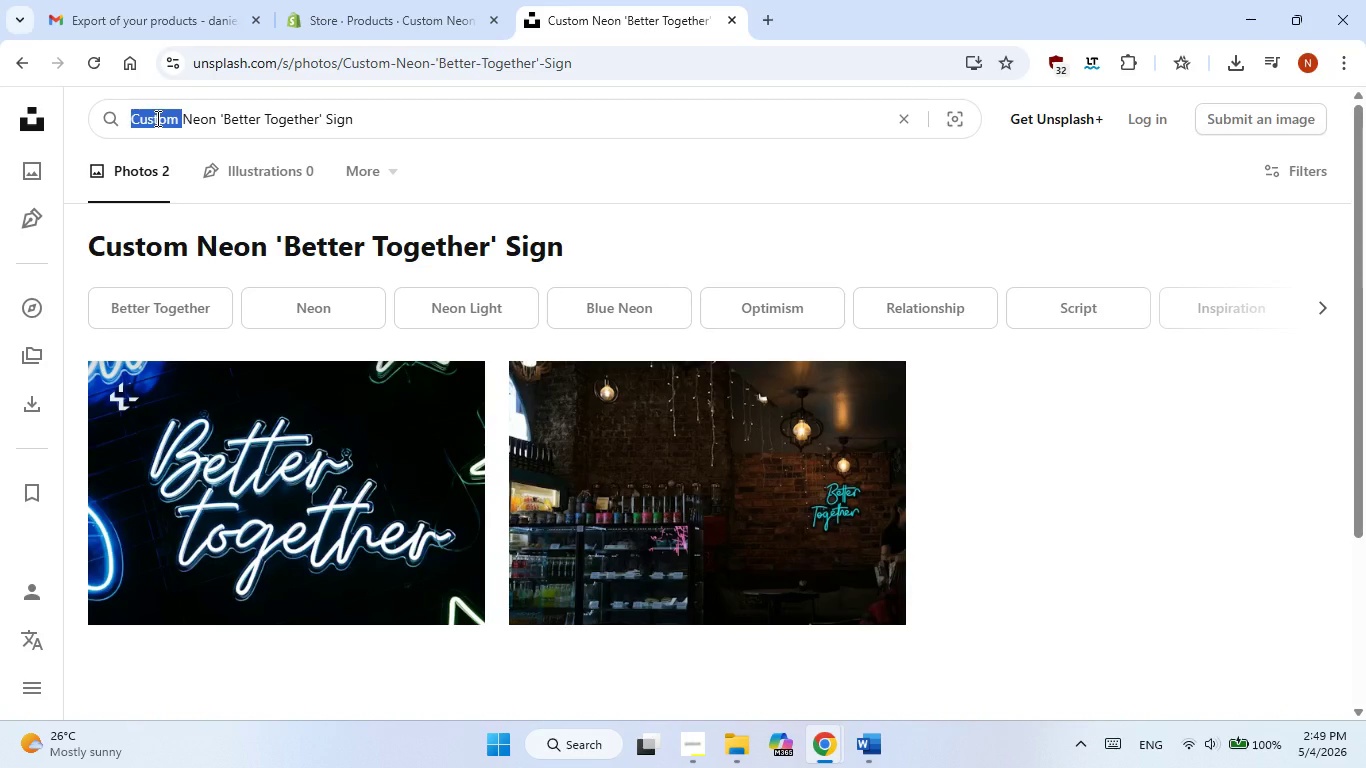 
key(Backspace)
 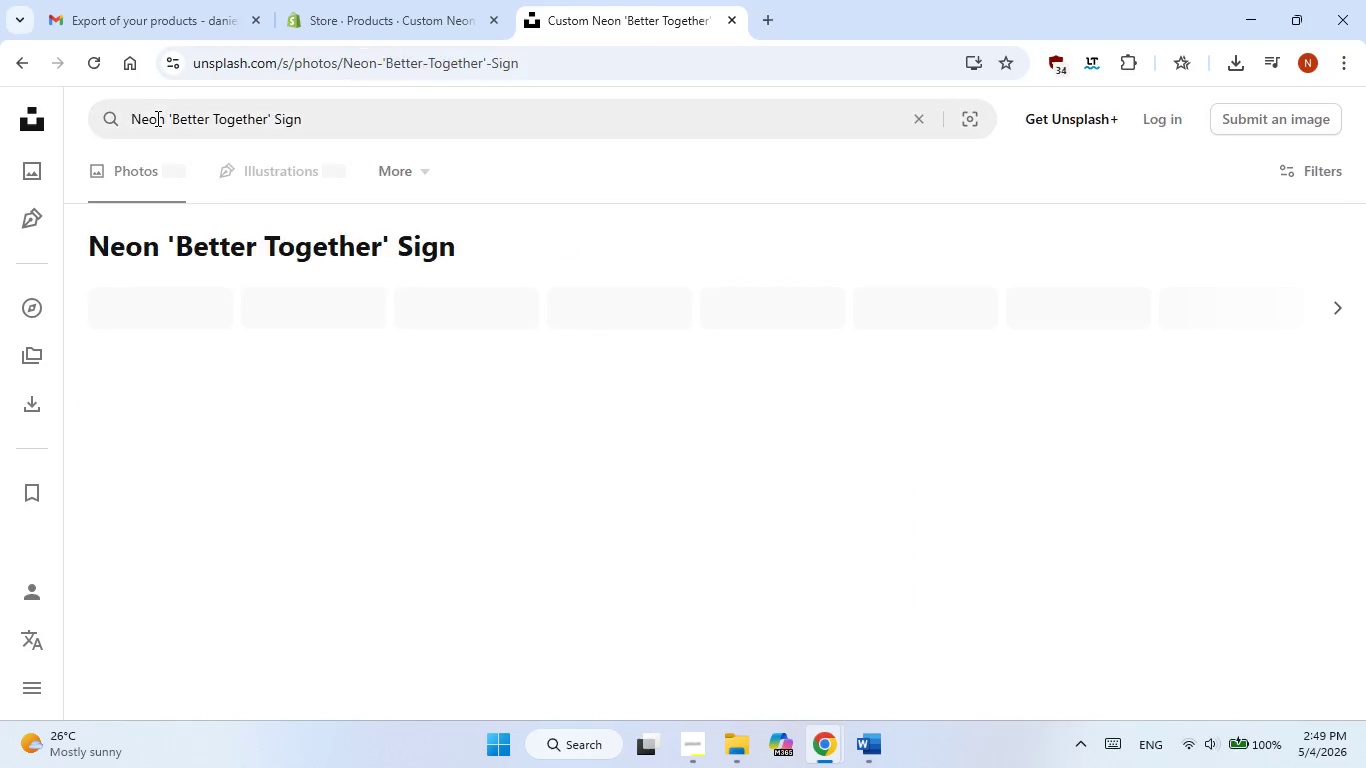 
key(Enter)
 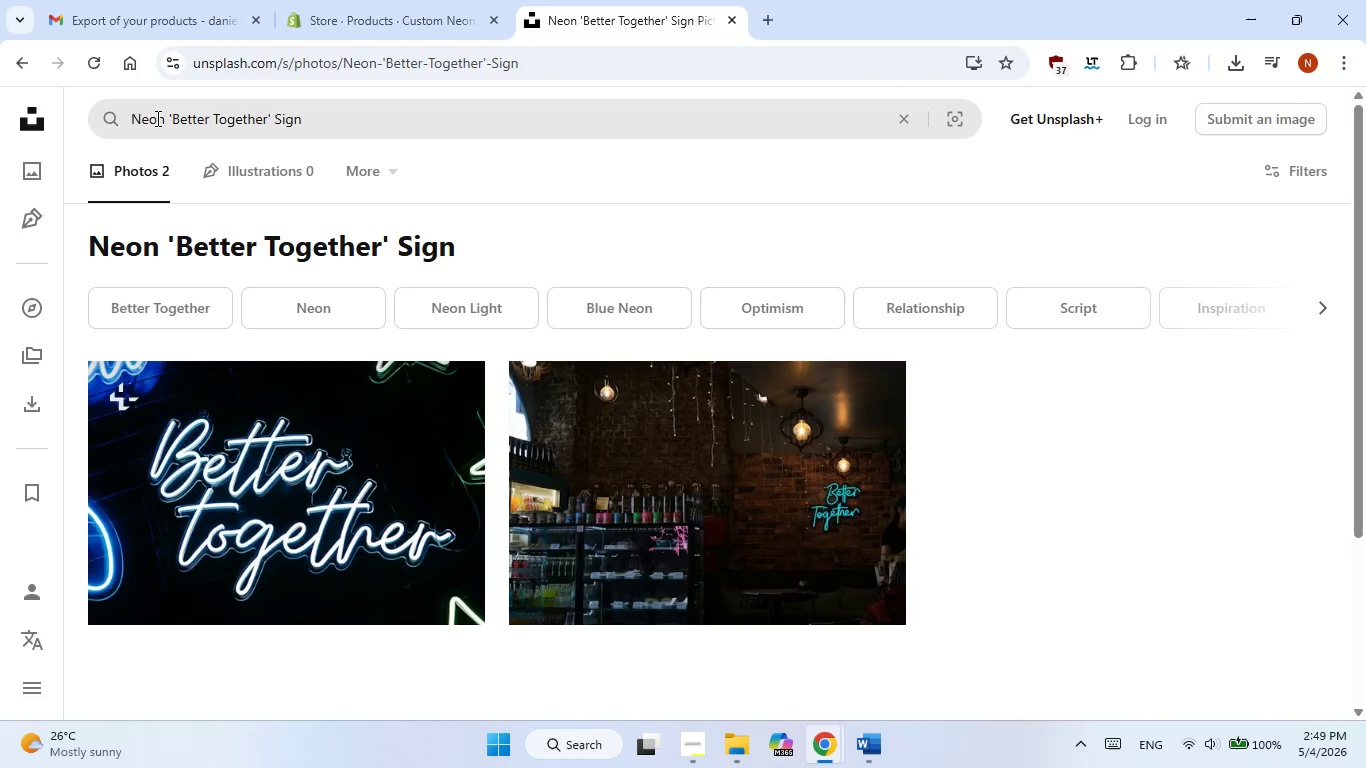 
scroll: coordinate [578, 411], scroll_direction: none, amount: 0.0
 